 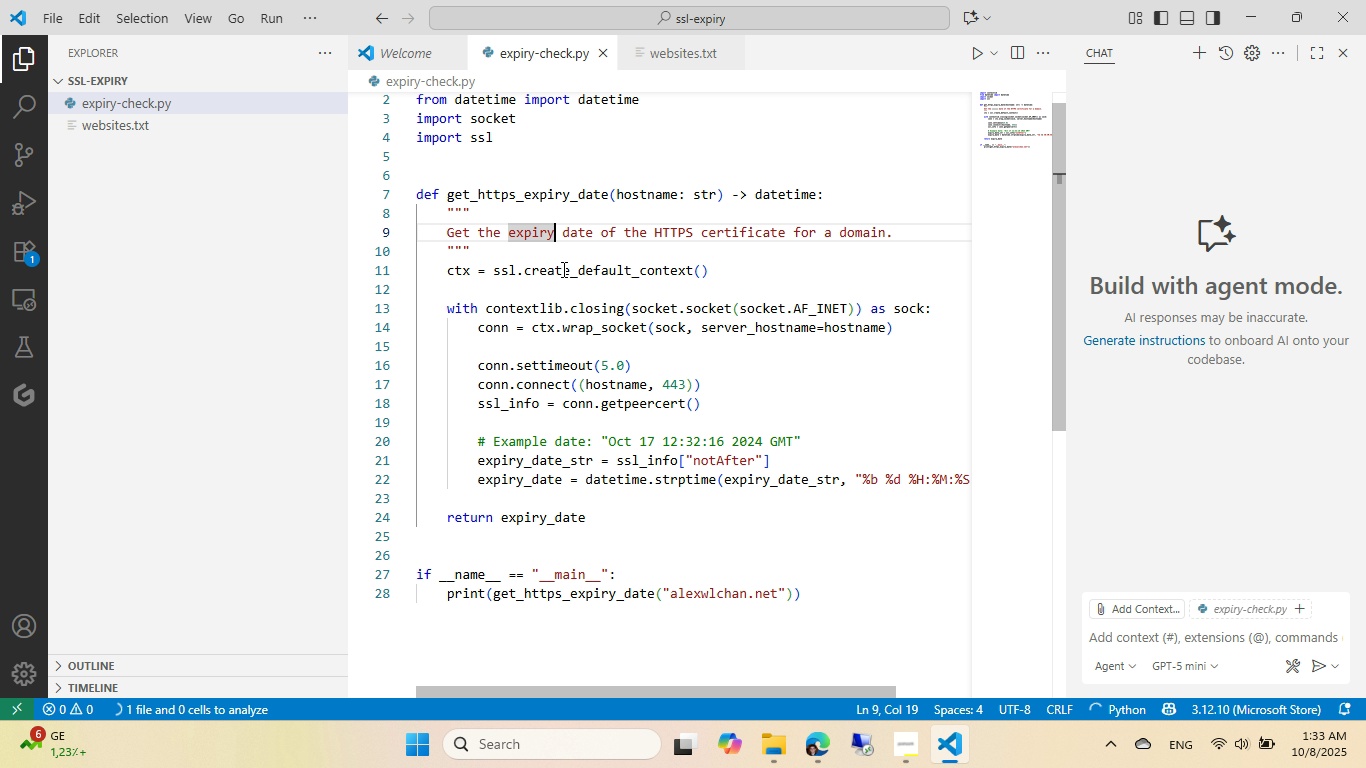 
scroll: coordinate [562, 269], scroll_direction: down, amount: 2.0
 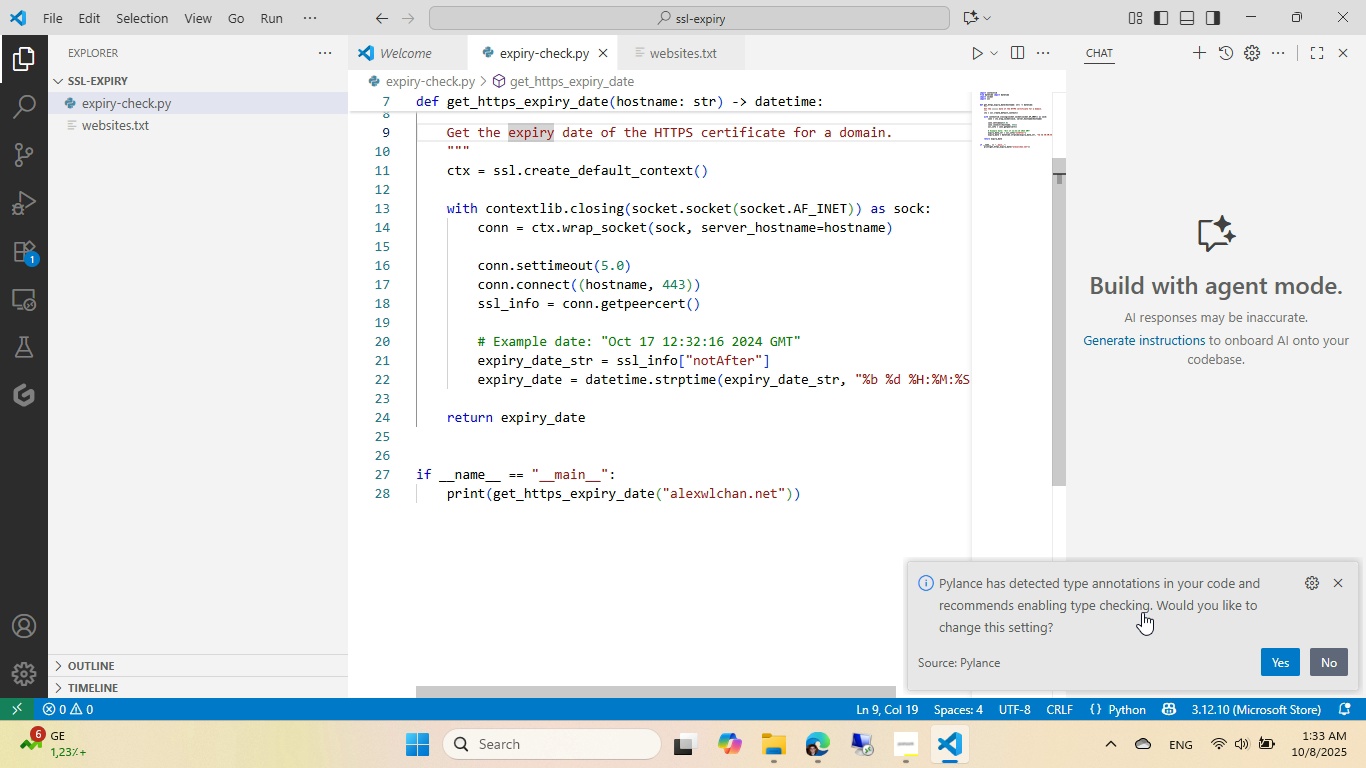 
wait(5.54)
 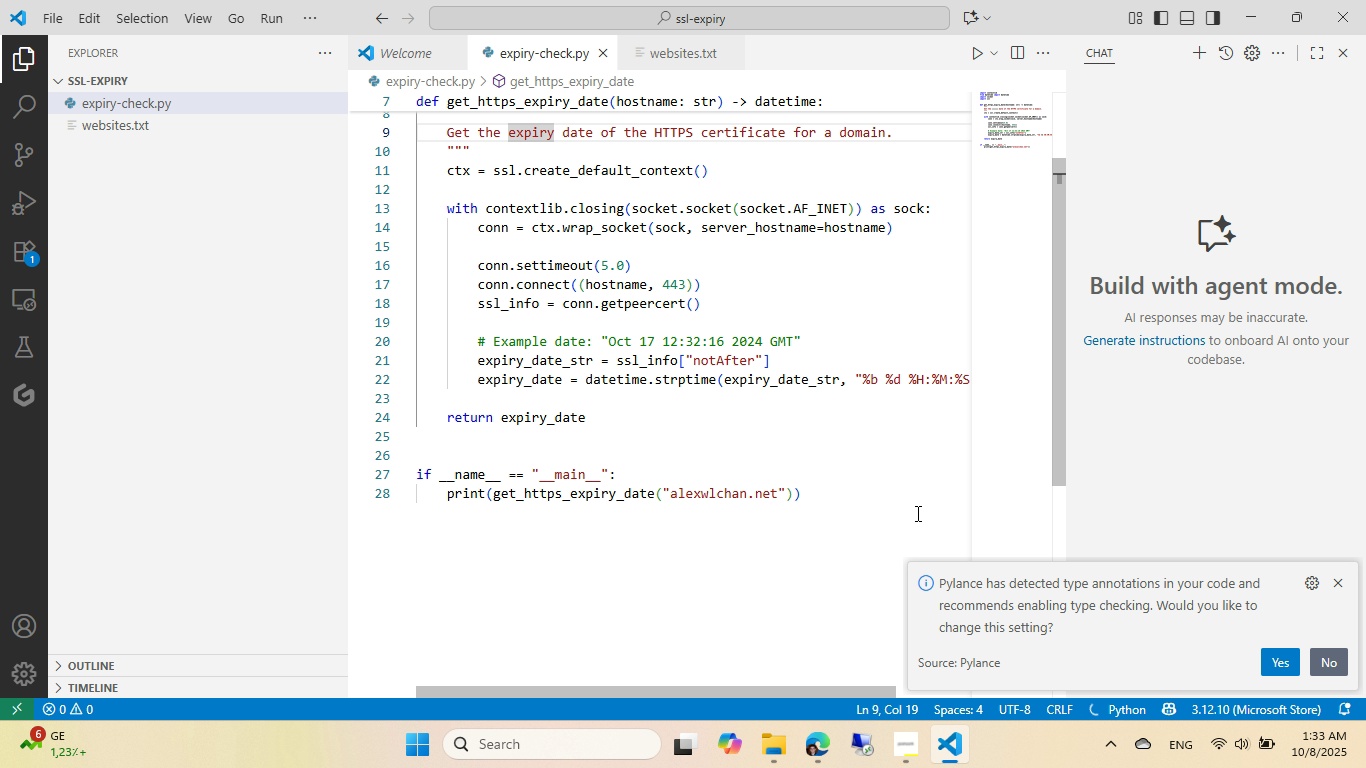 
left_click([1340, 589])
 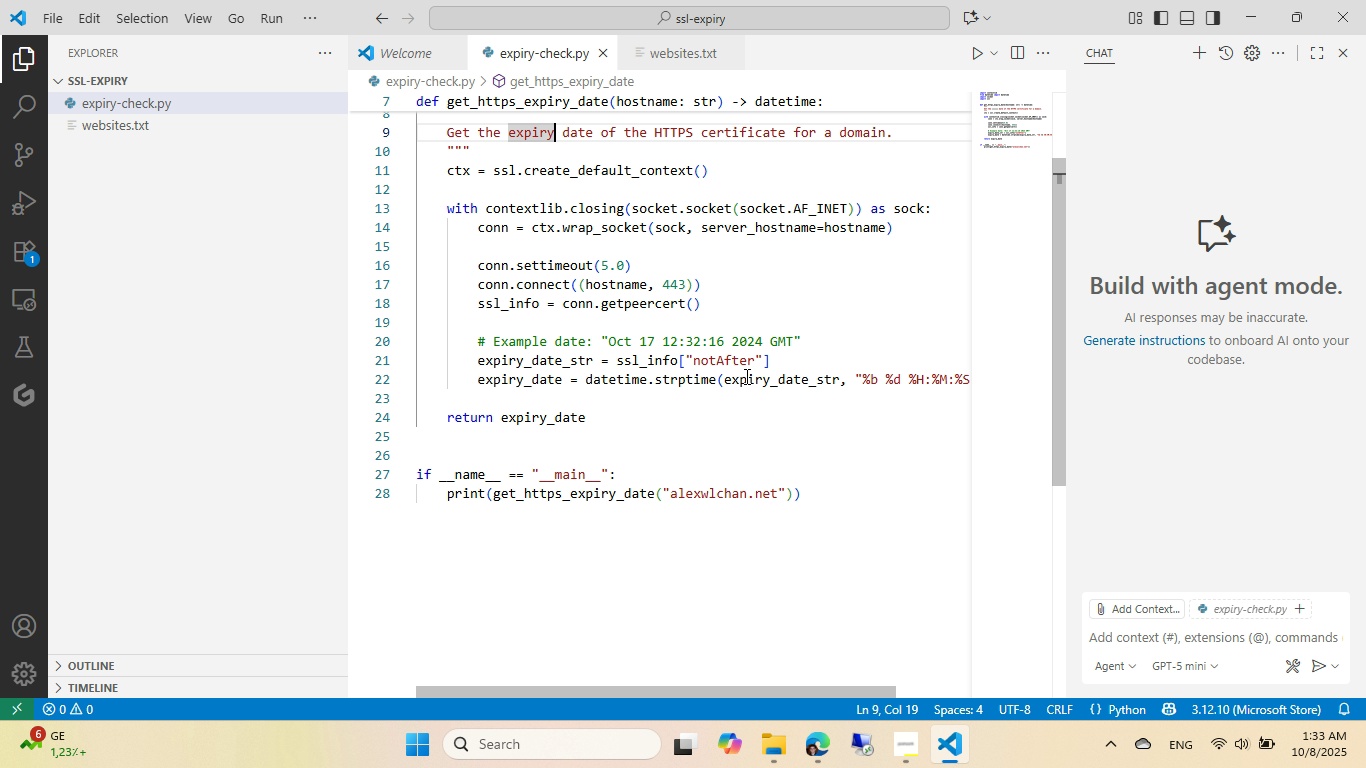 
scroll: coordinate [643, 240], scroll_direction: up, amount: 3.0
 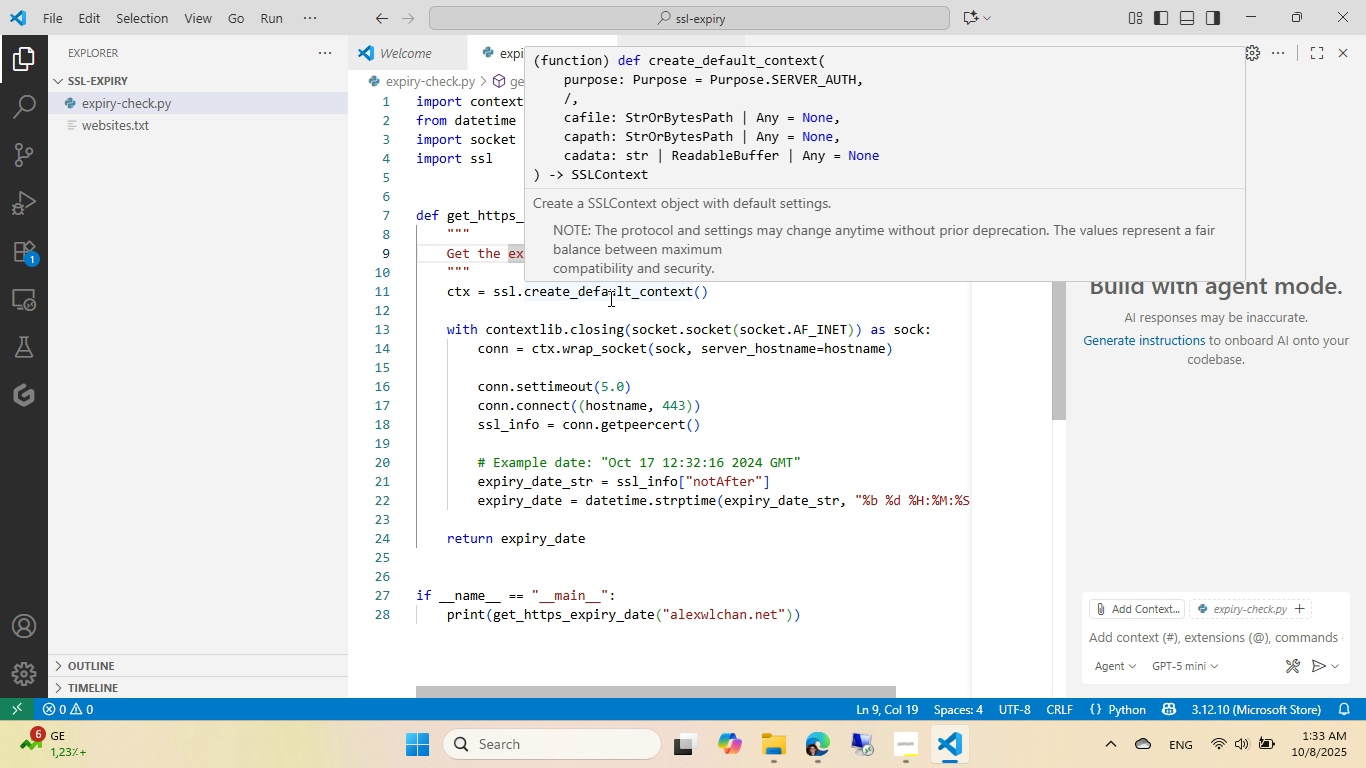 
wait(5.24)
 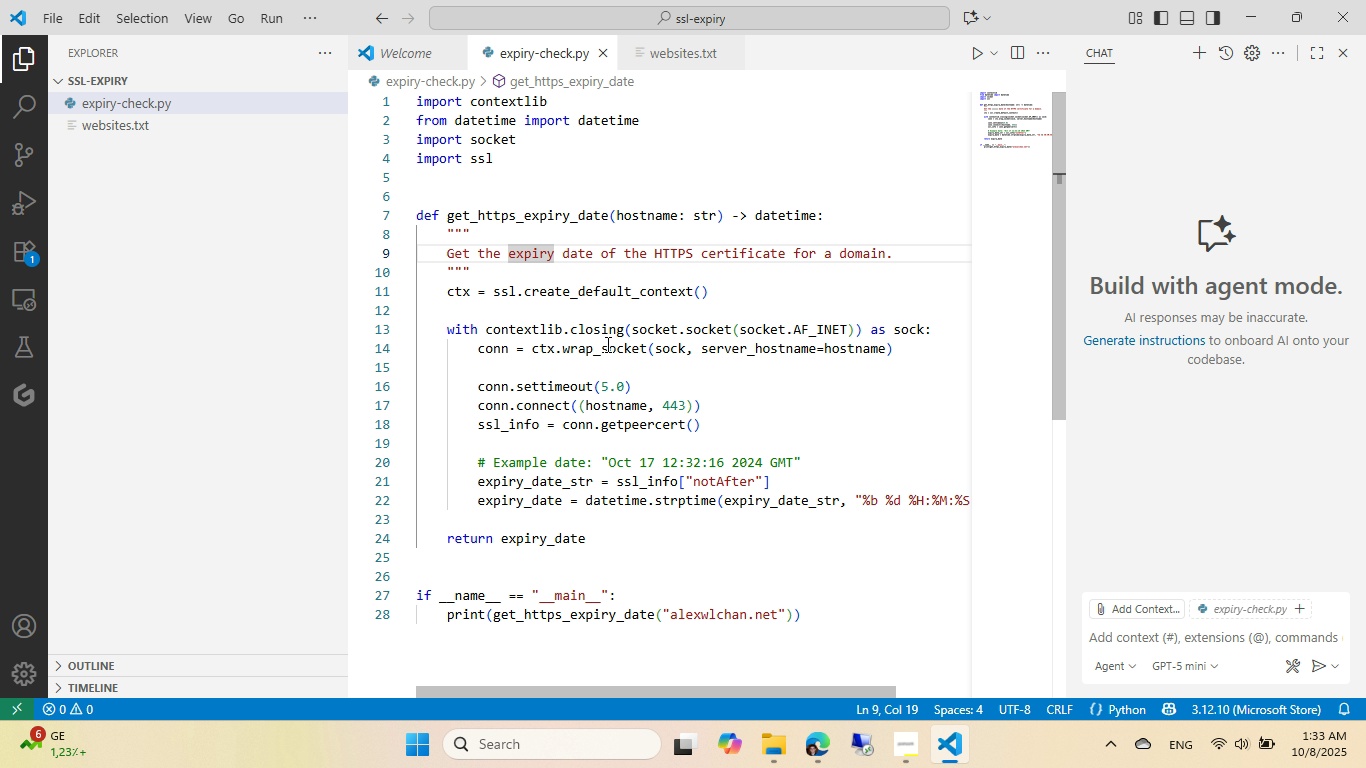 
left_click([757, 382])
 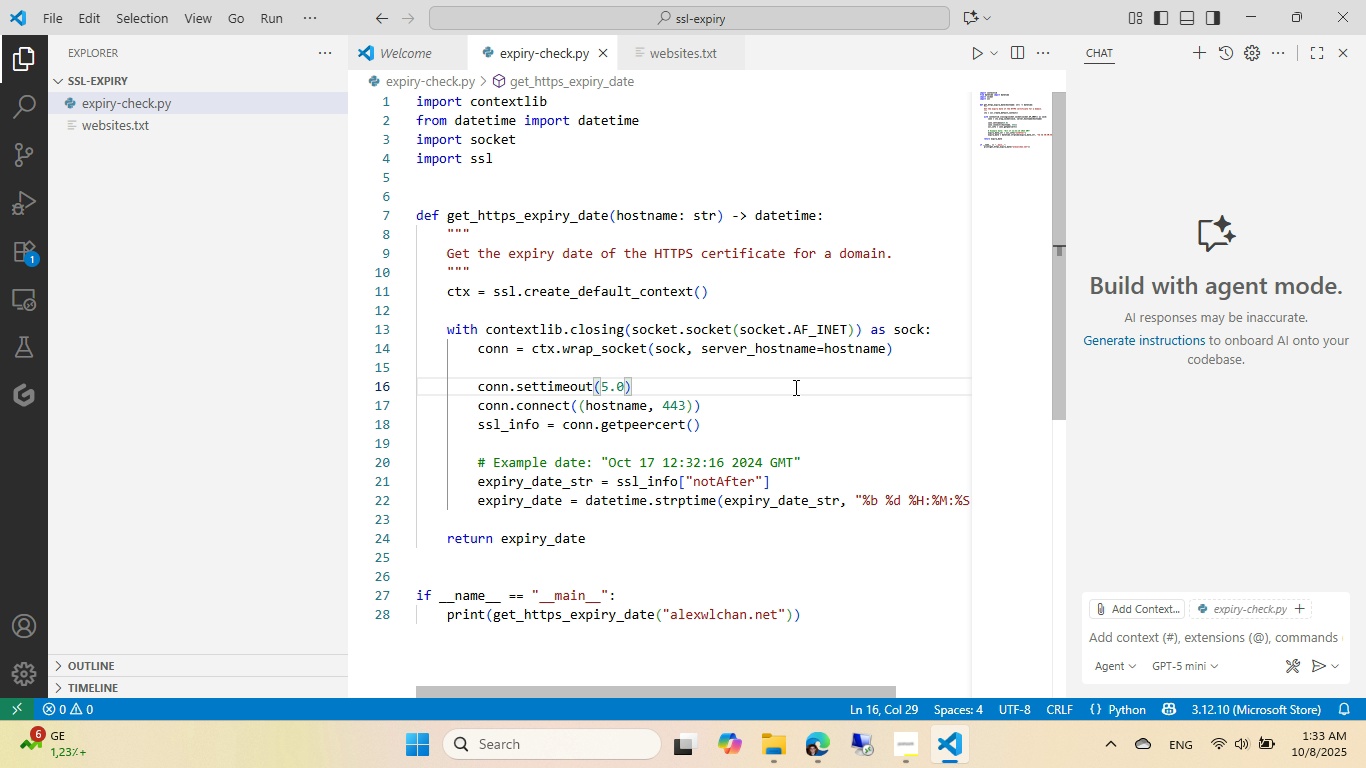 
left_click([794, 387])
 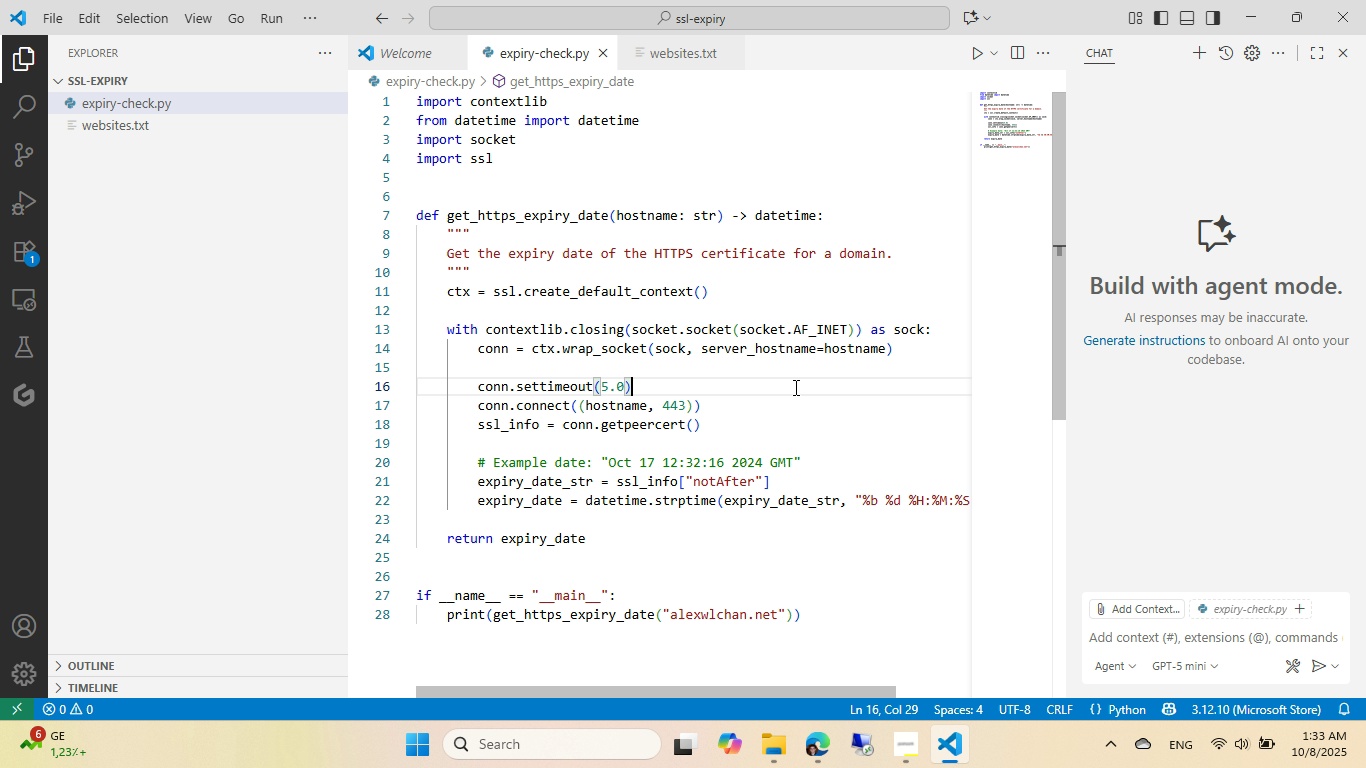 
scroll: coordinate [794, 387], scroll_direction: up, amount: 1.0
 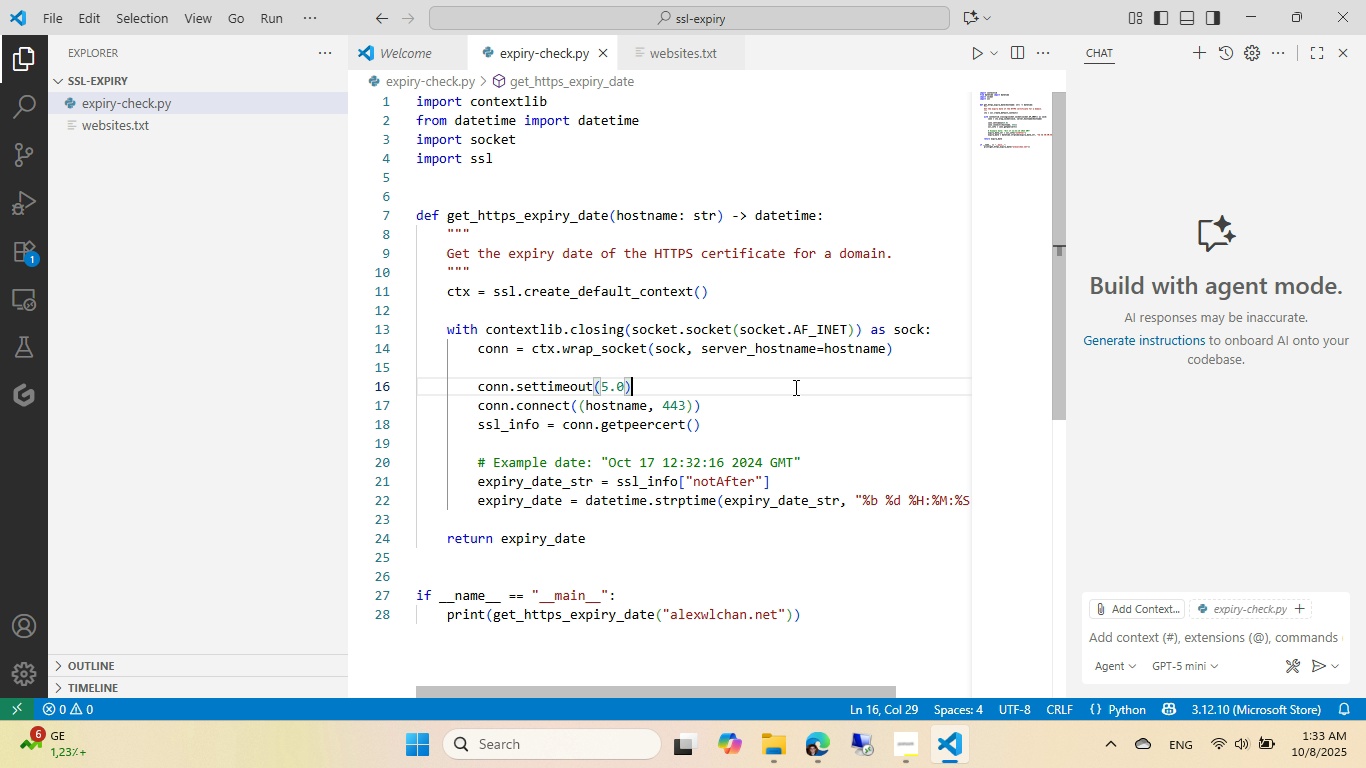 
wait(5.21)
 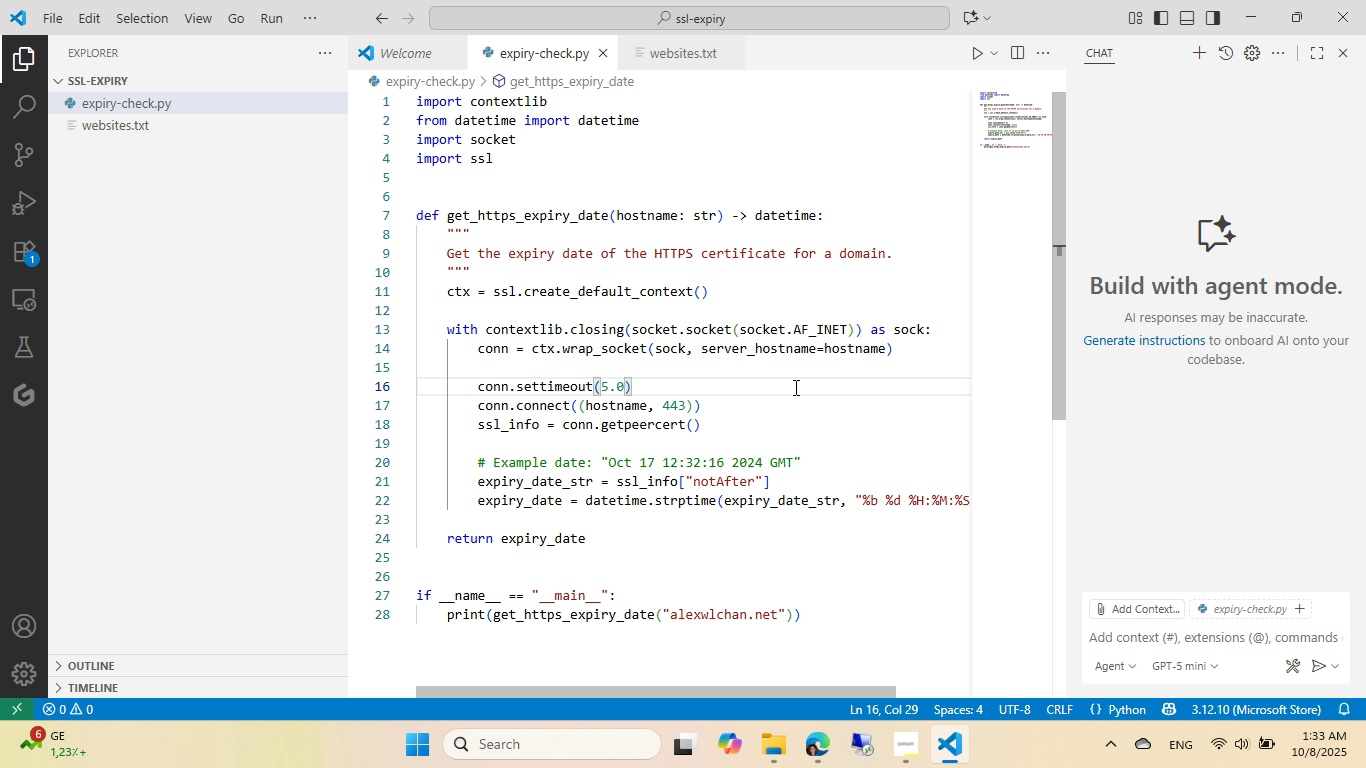 
scroll: coordinate [794, 387], scroll_direction: down, amount: 1.0
 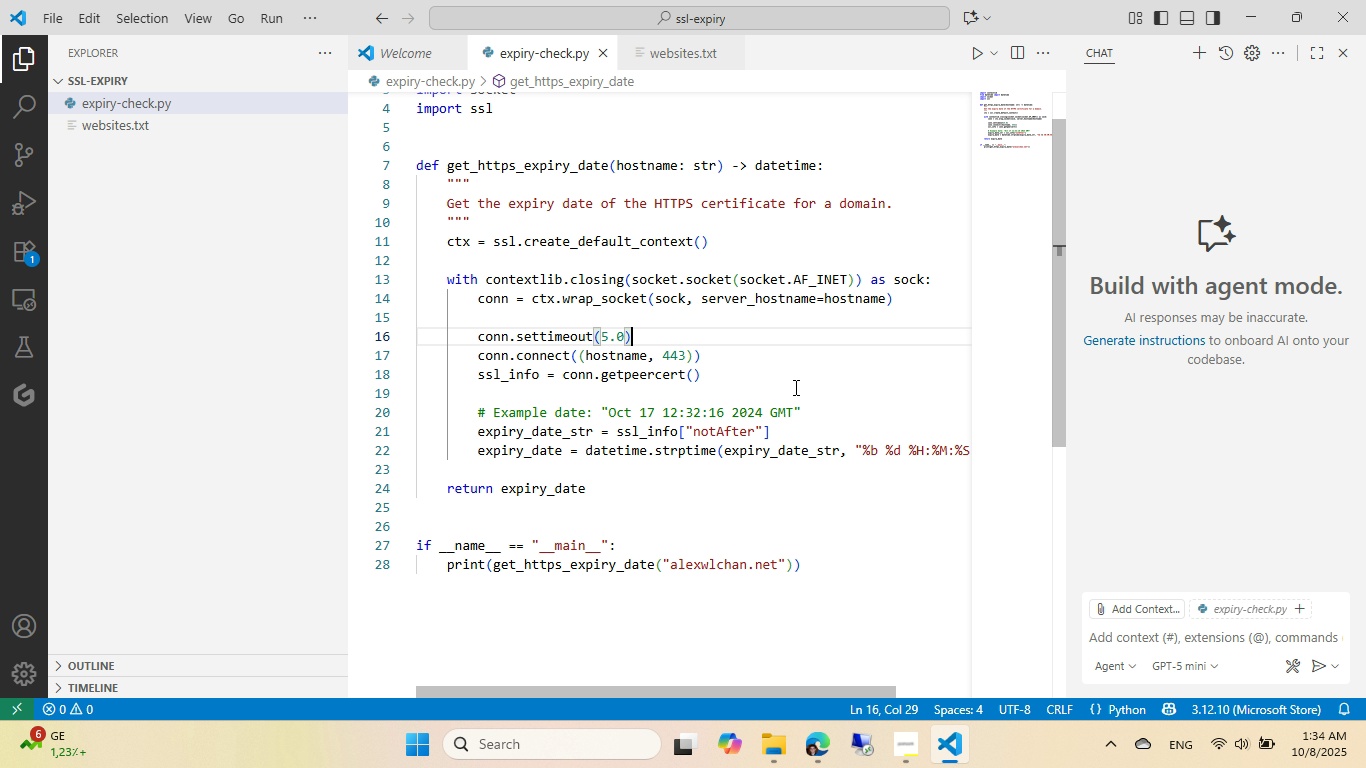 
scroll: coordinate [794, 387], scroll_direction: up, amount: 1.0
 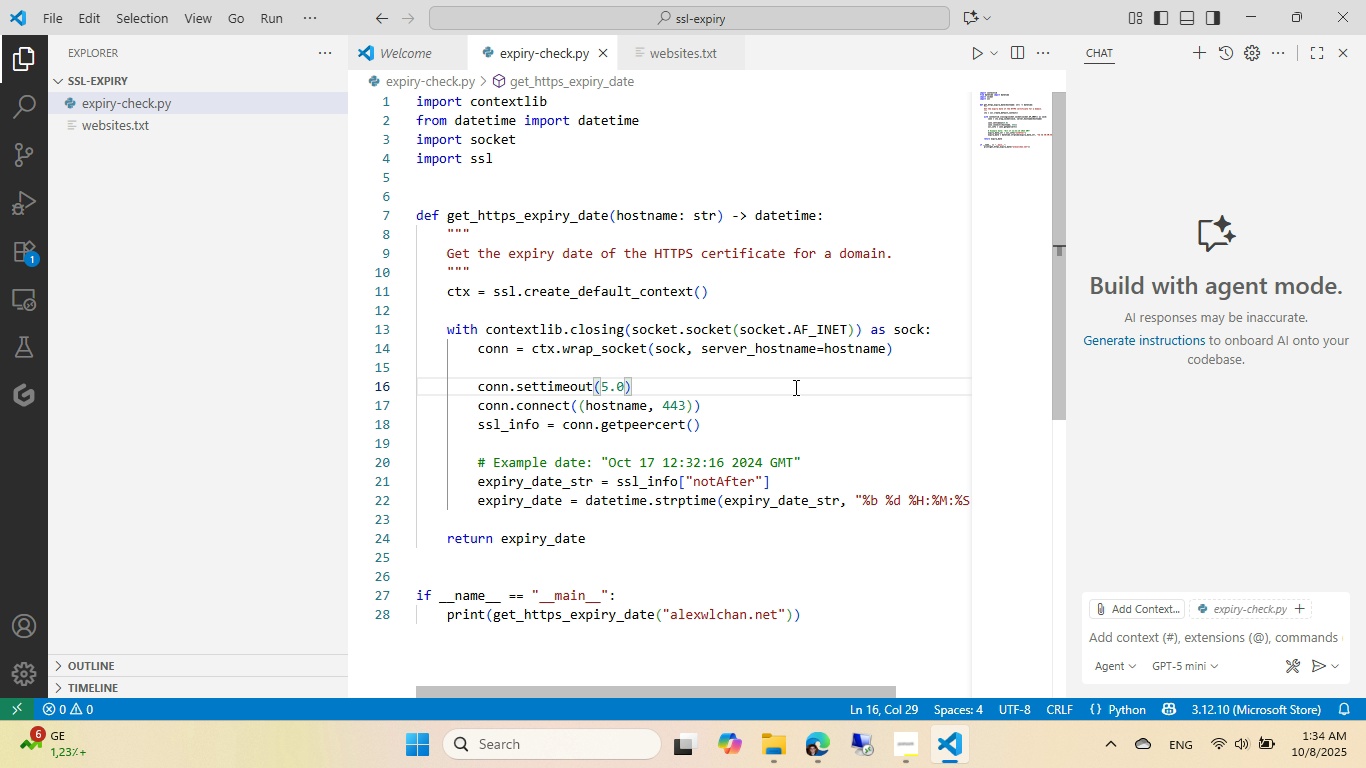 
wait(8.21)
 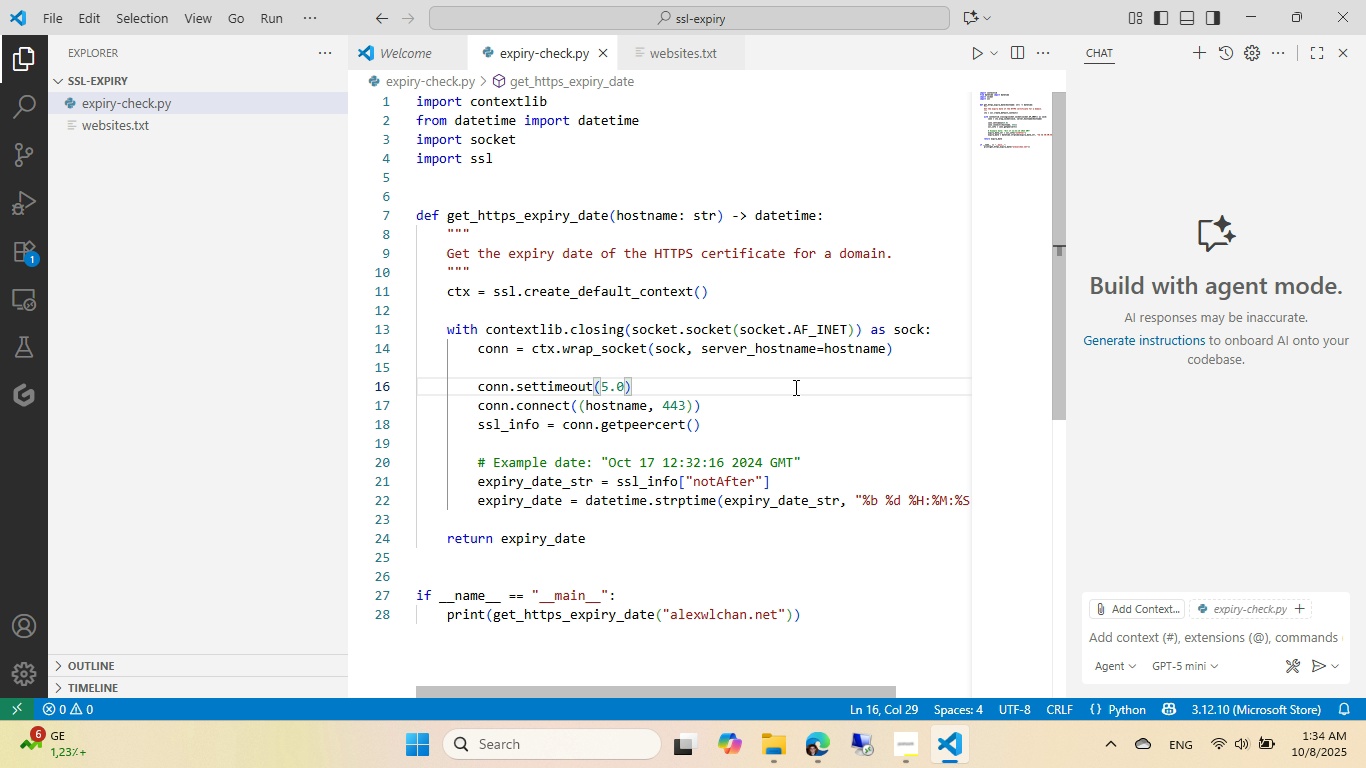 
scroll: coordinate [784, 411], scroll_direction: down, amount: 1.0
 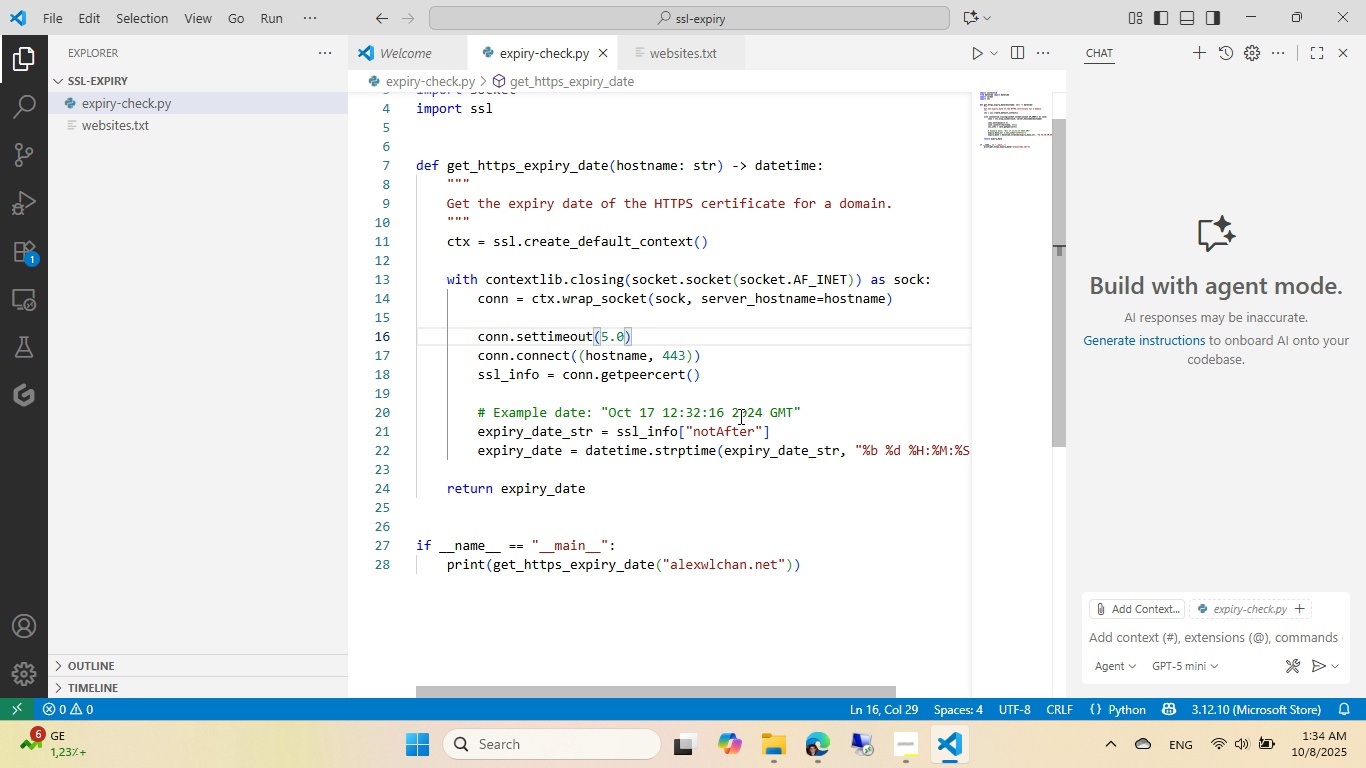 
wait(7.24)
 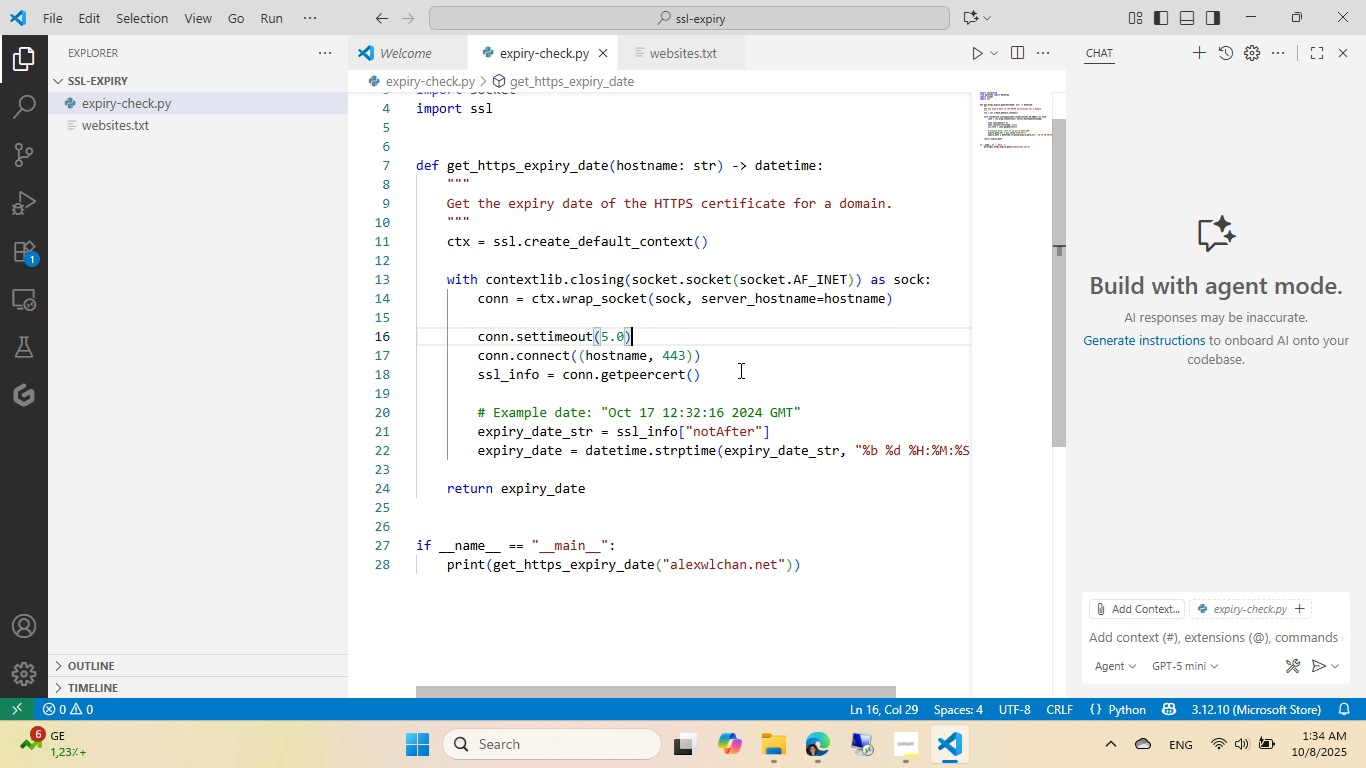 
scroll: coordinate [733, 464], scroll_direction: down, amount: 2.0
 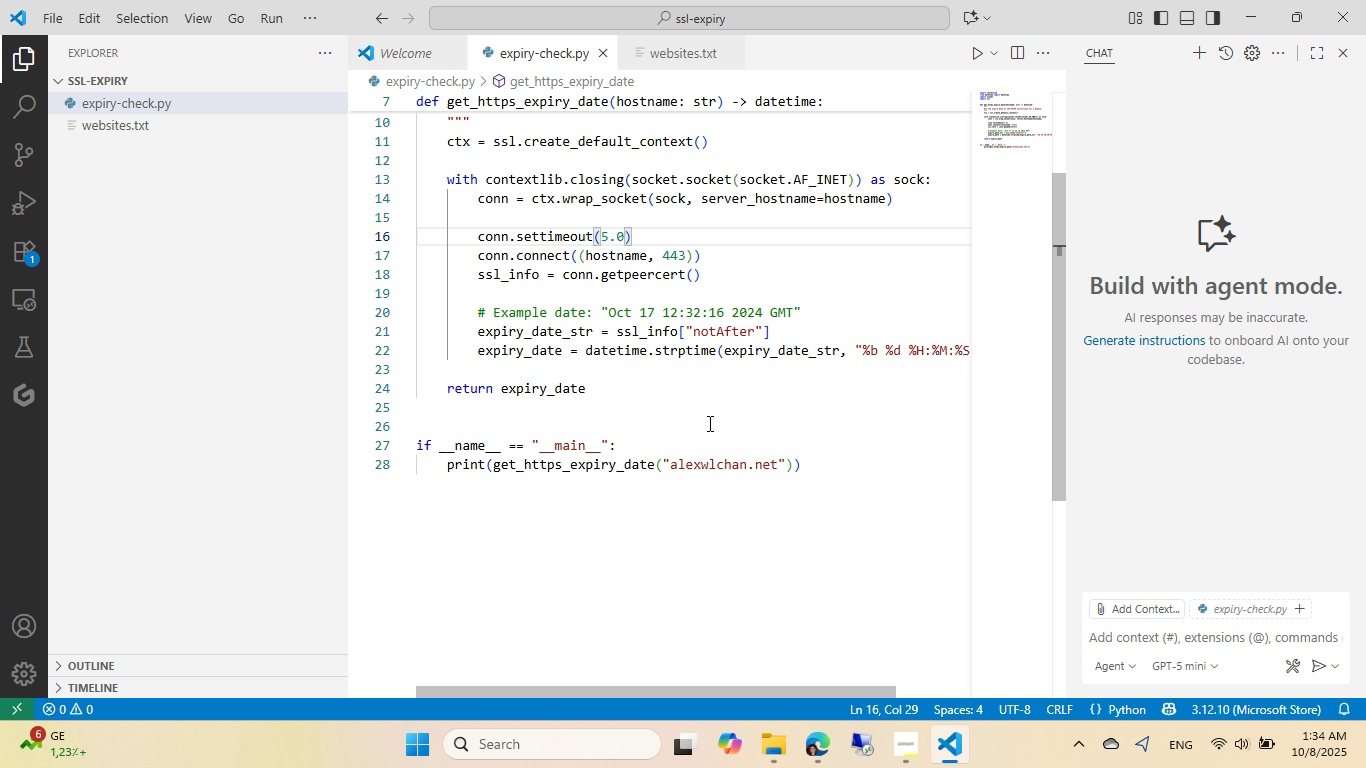 
left_click([708, 423])
 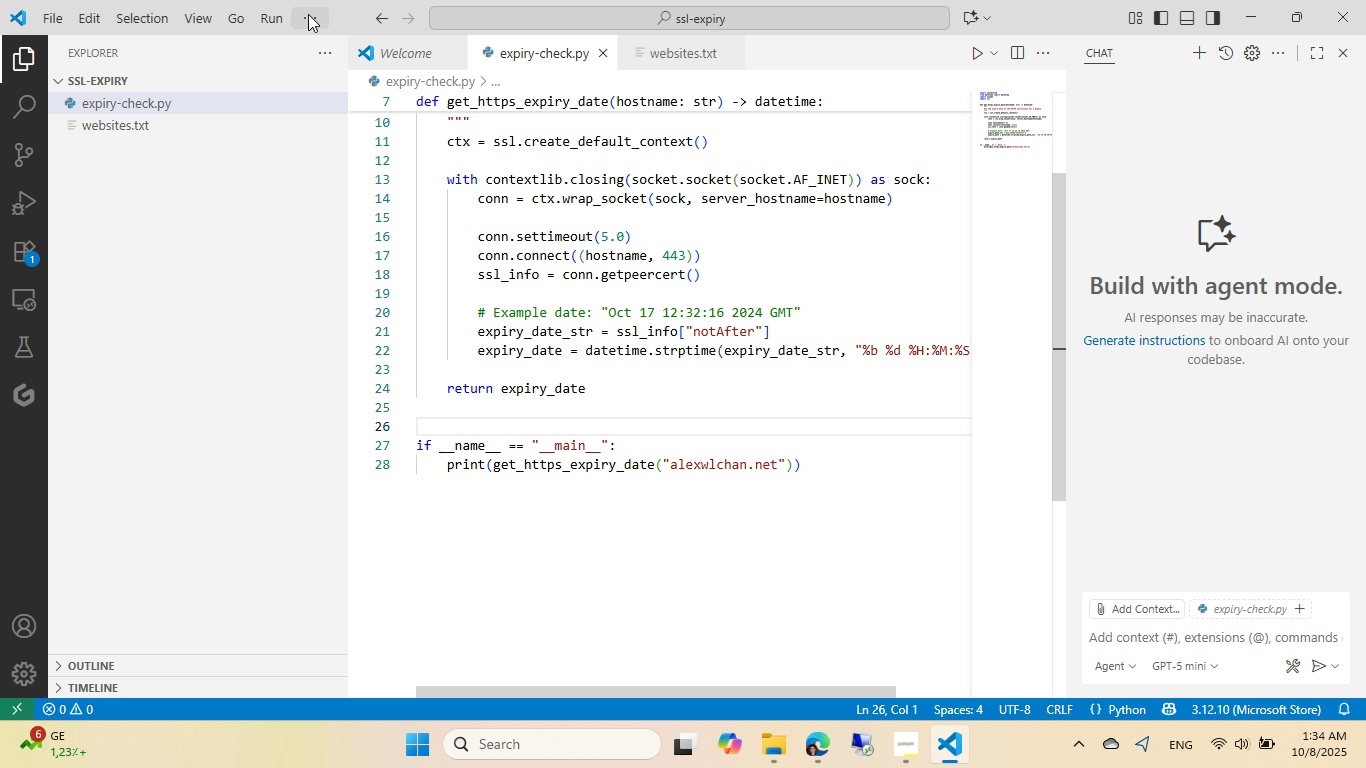 
left_click([308, 14])
 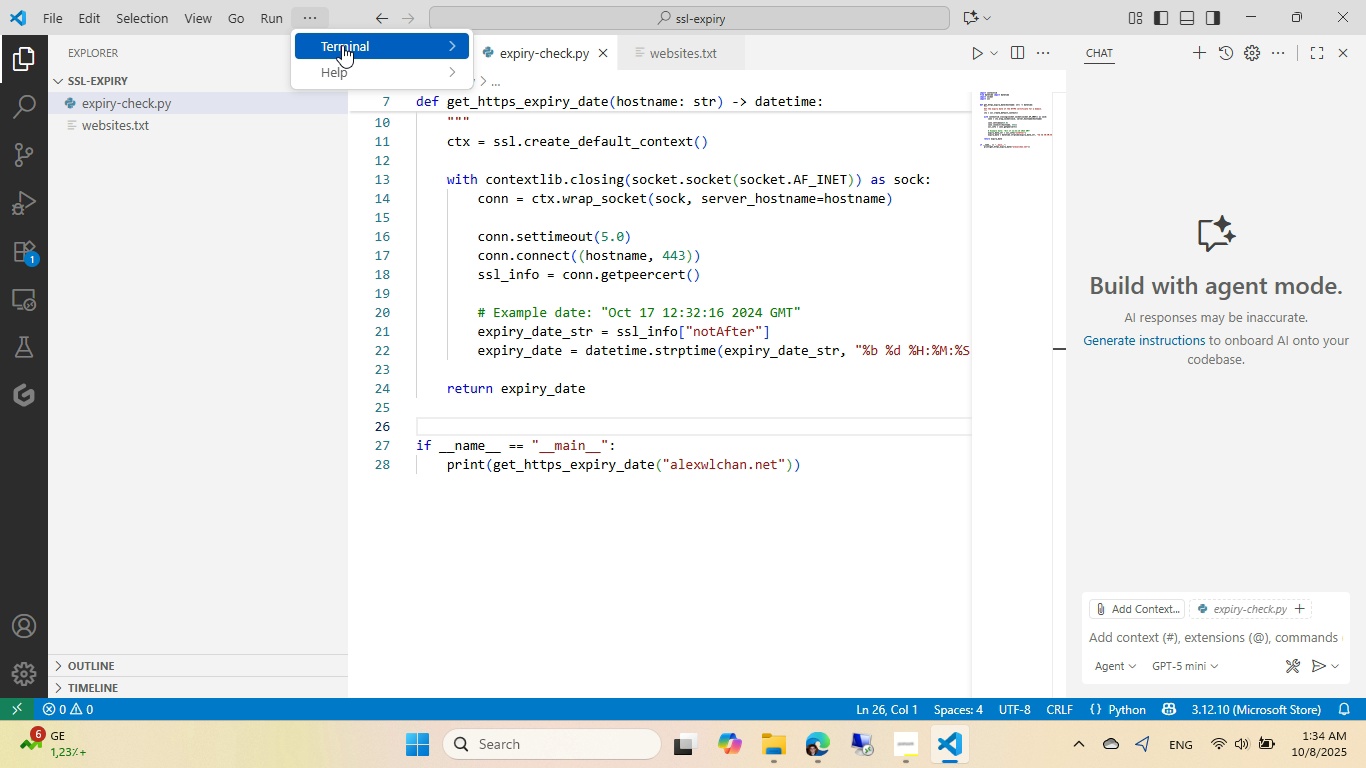 
left_click([342, 45])
 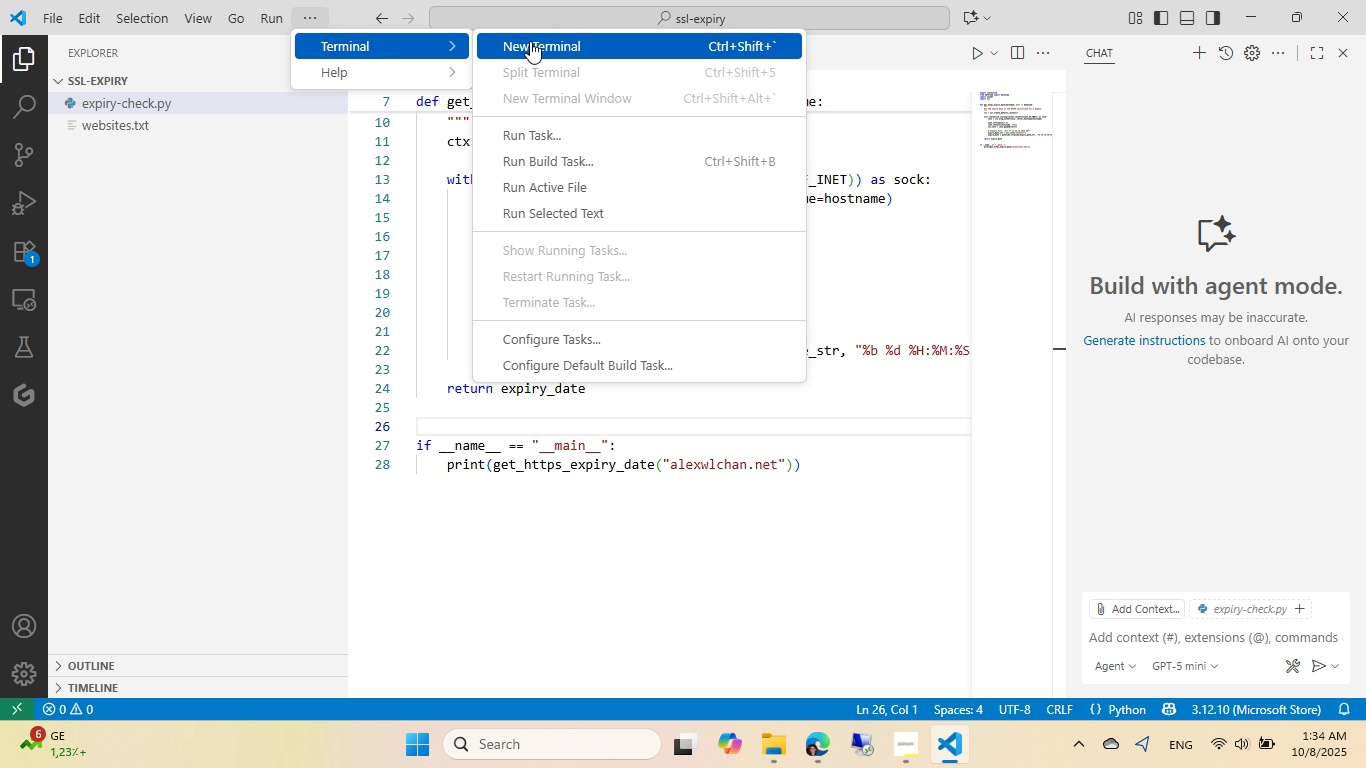 
left_click([530, 41])
 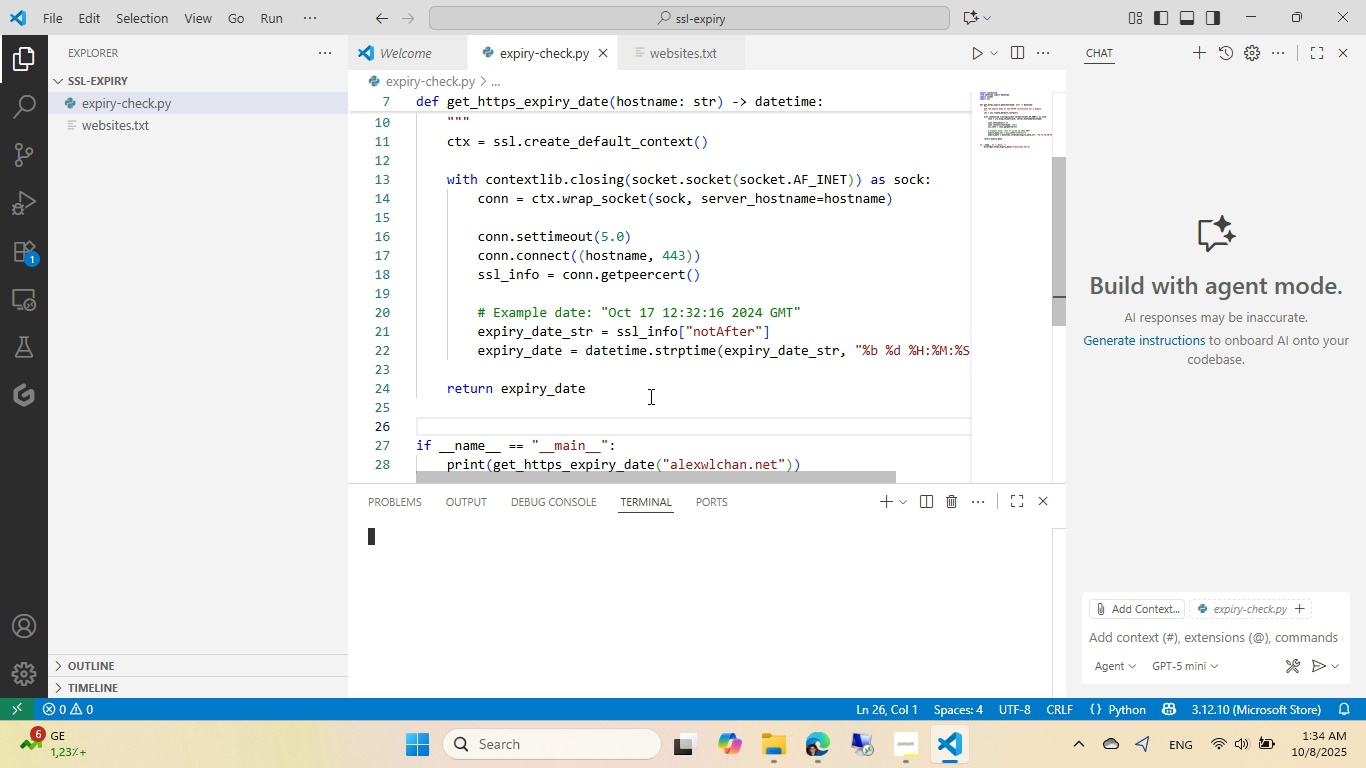 
scroll: coordinate [633, 338], scroll_direction: down, amount: 2.0
 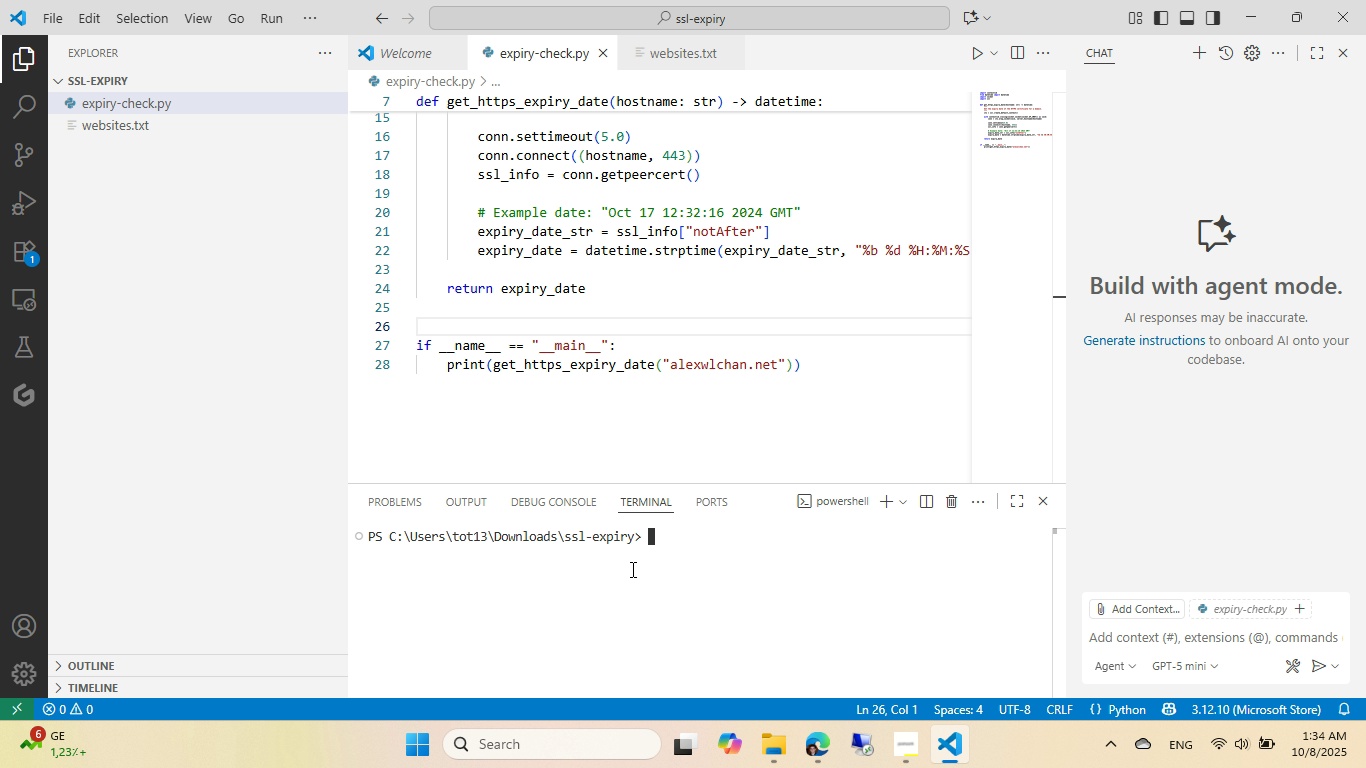 
type(pyth)
key(Tab)
type( expi)
key(Tab)
 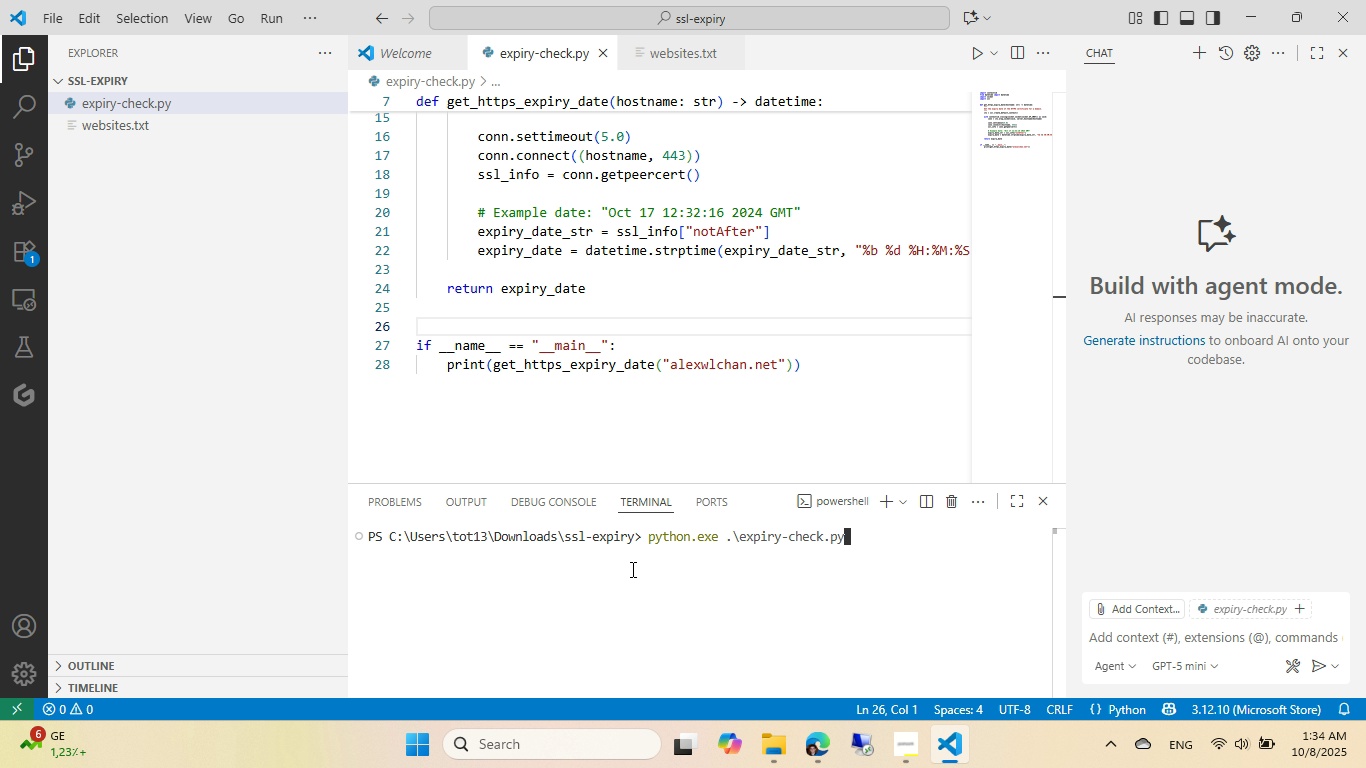 
key(Enter)
 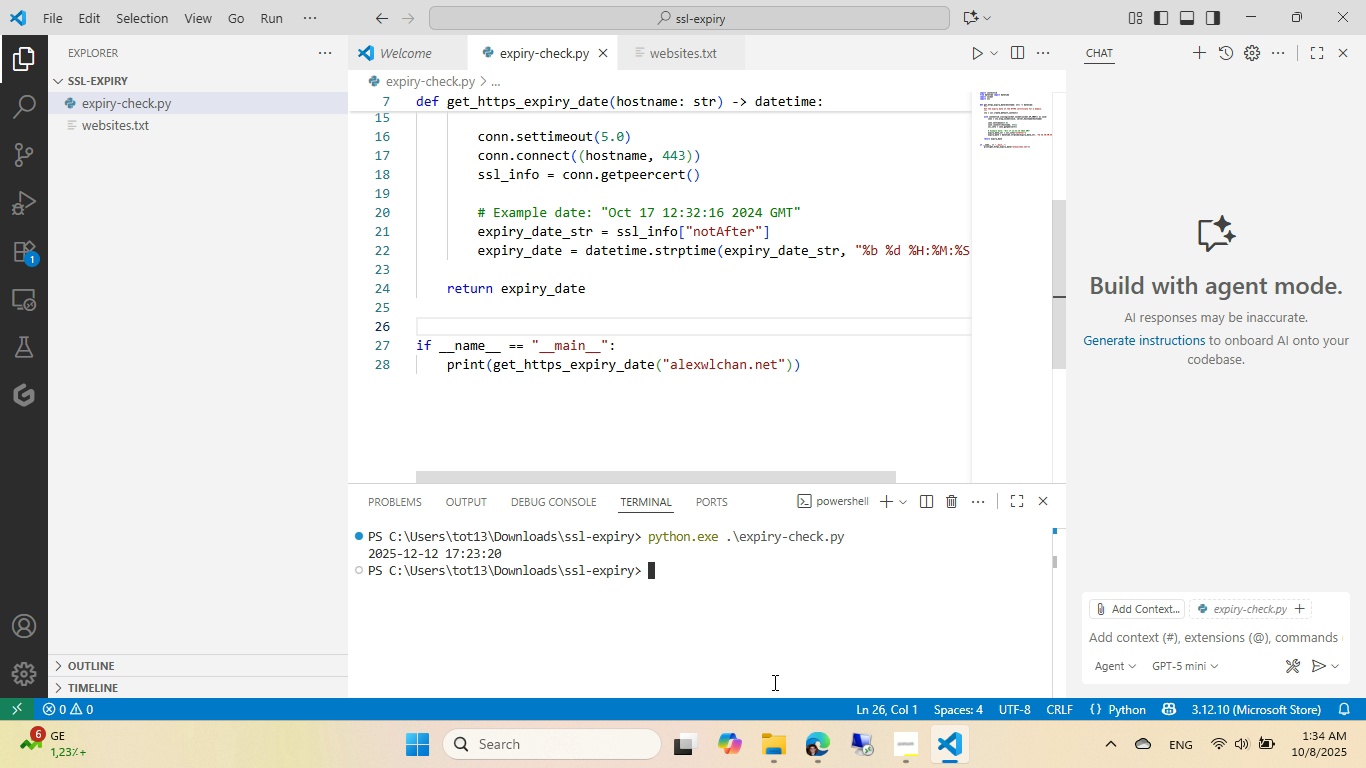 
wait(7.03)
 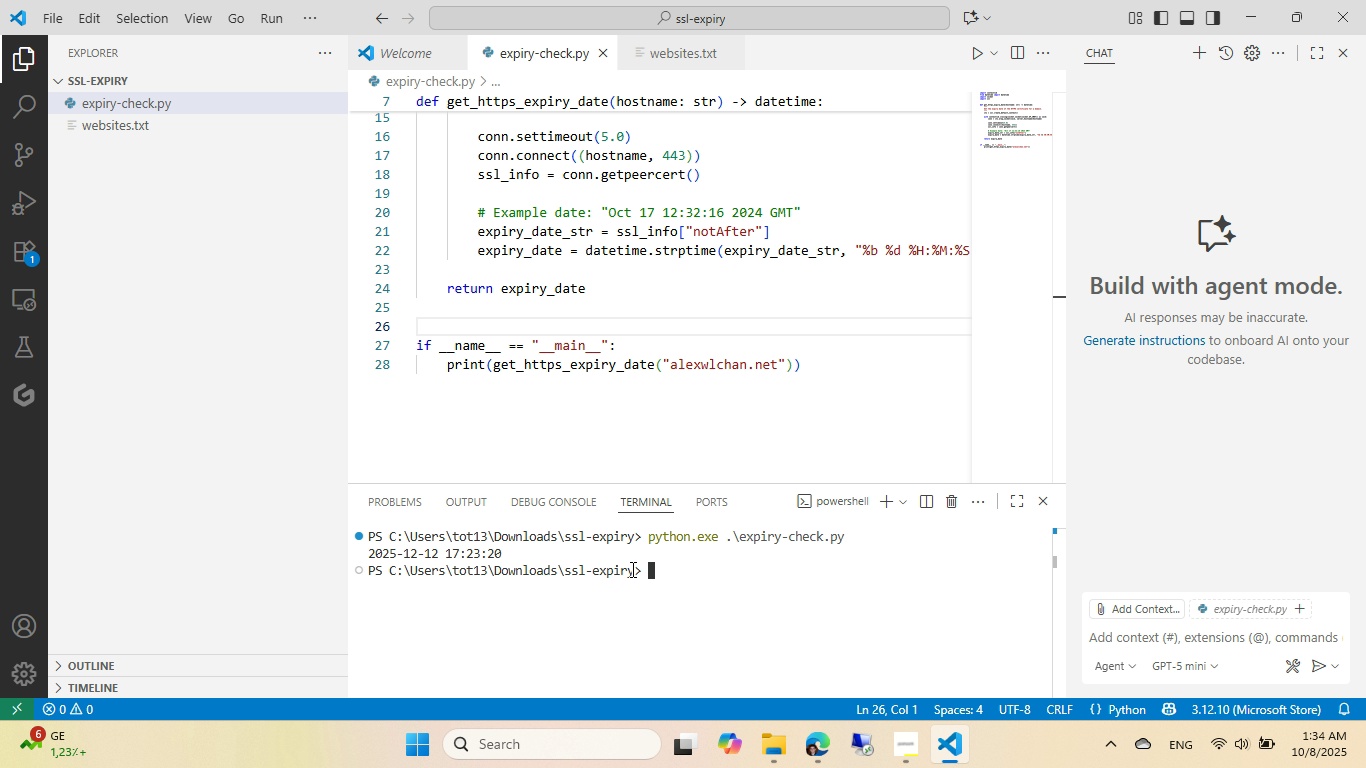 
left_click([819, 748])
 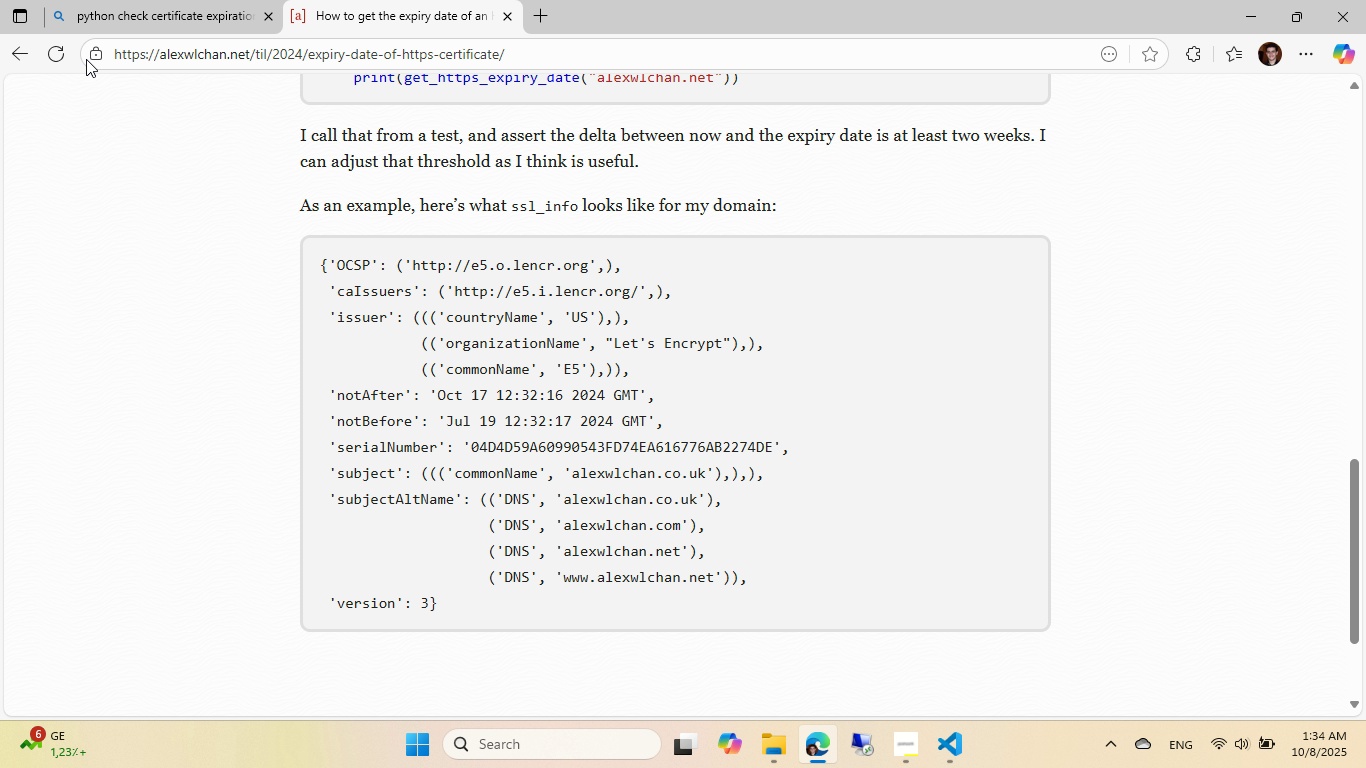 
left_click([93, 54])
 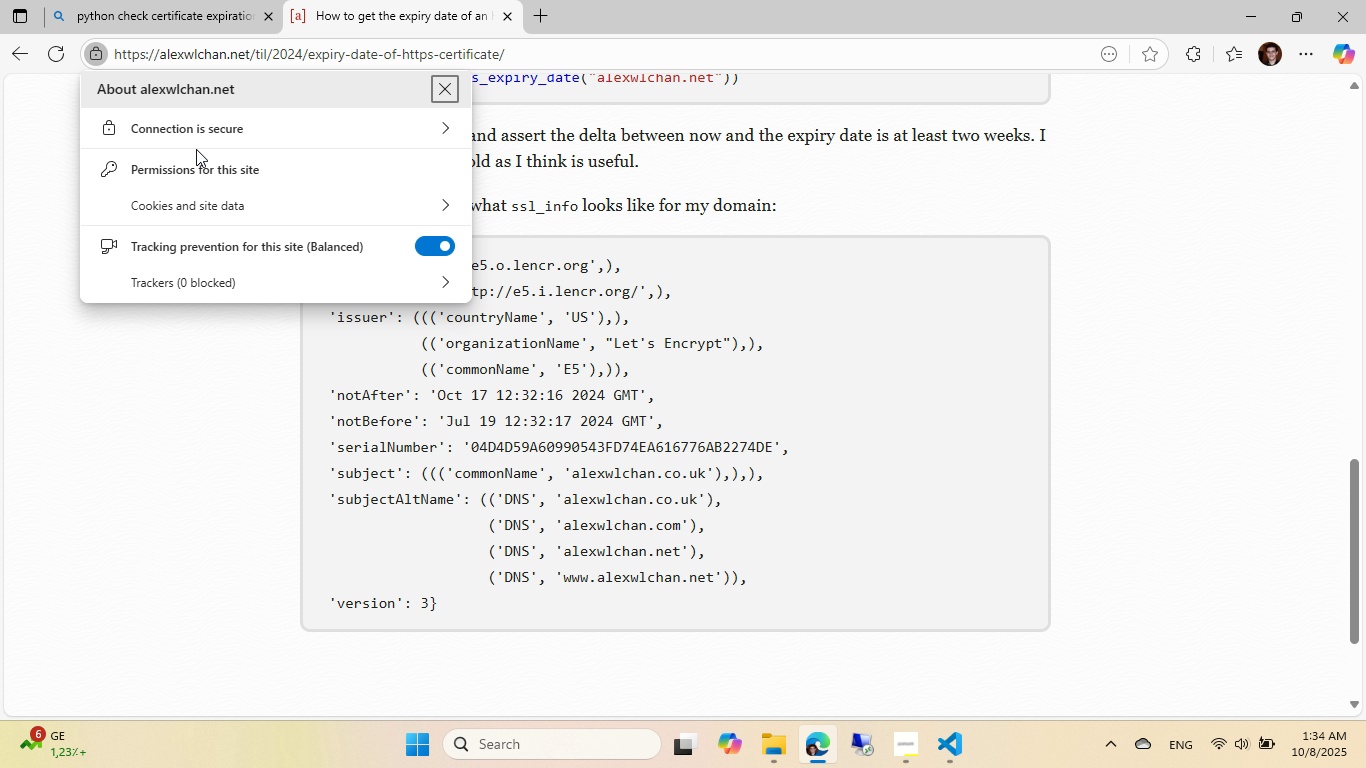 
left_click([213, 130])
 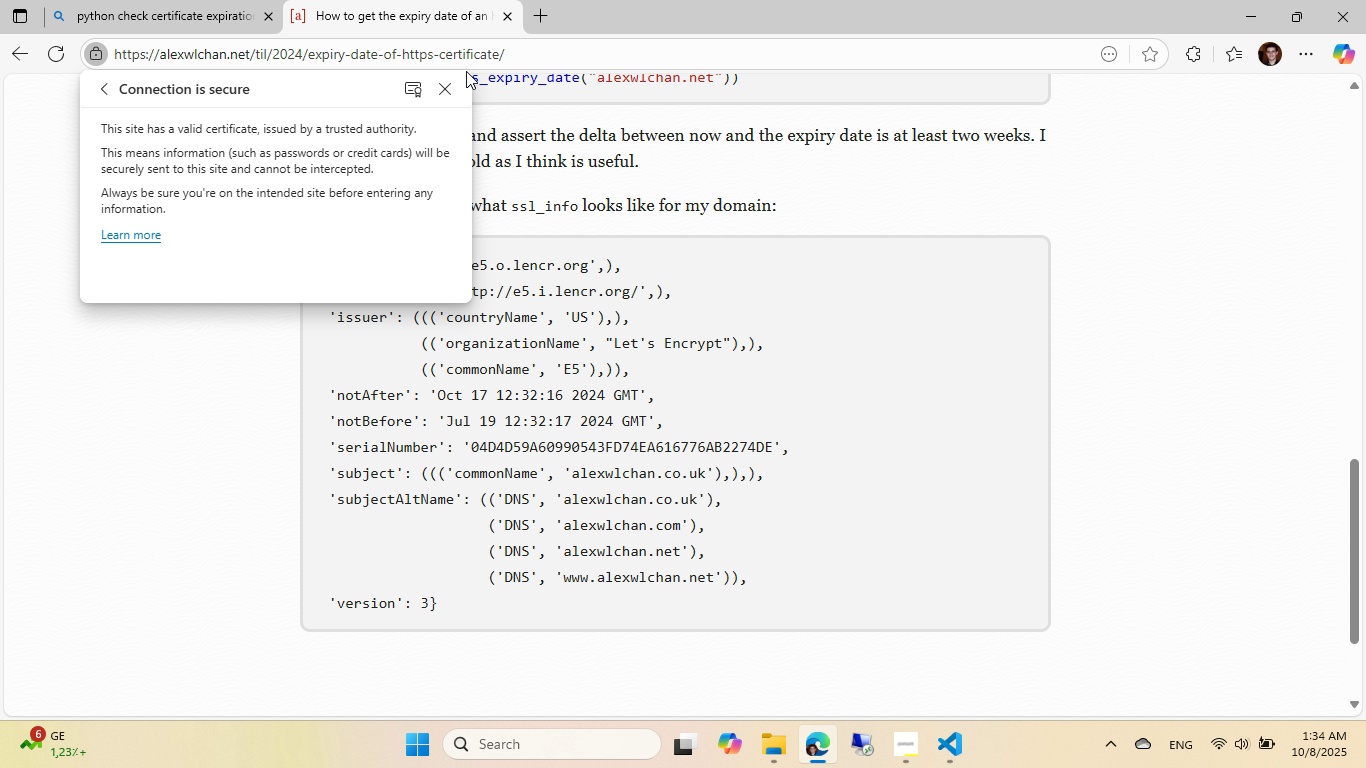 
left_click([416, 84])
 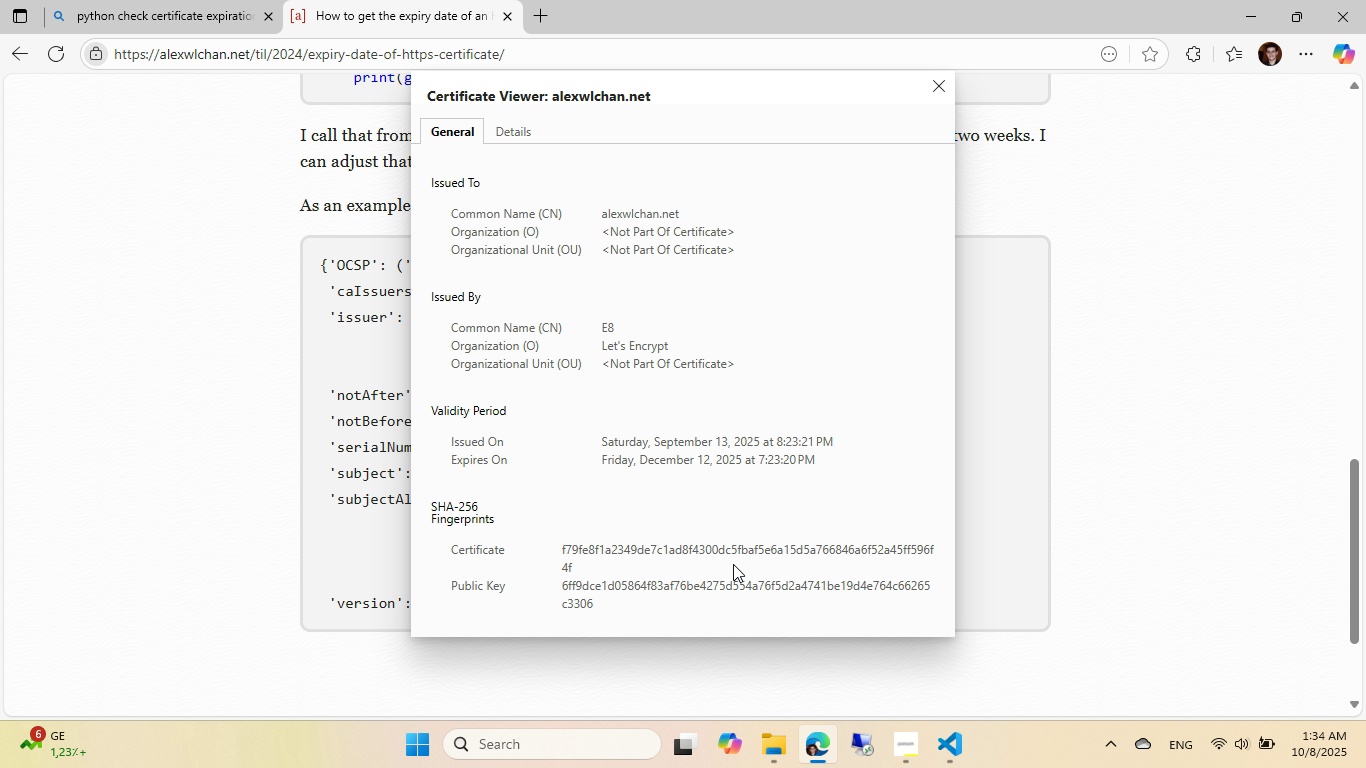 
wait(7.07)
 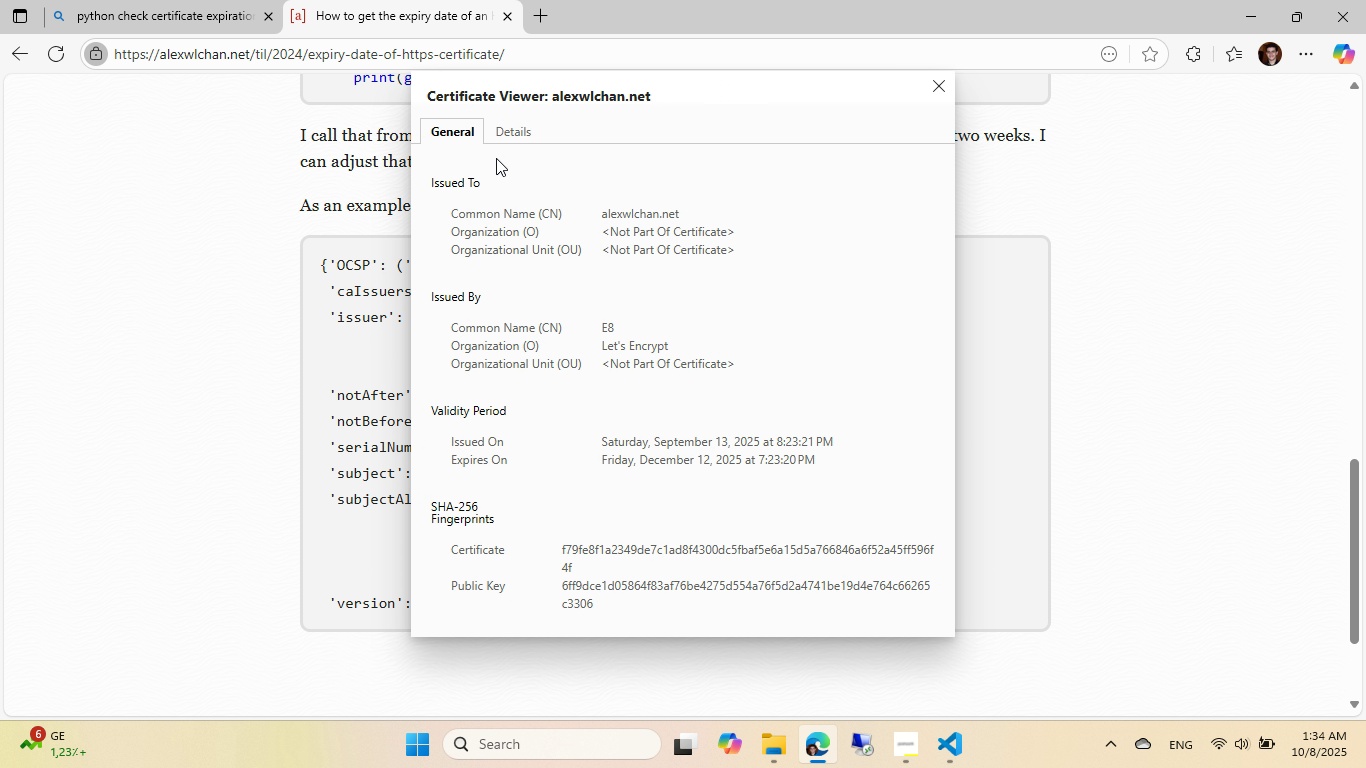 
left_click([950, 749])
 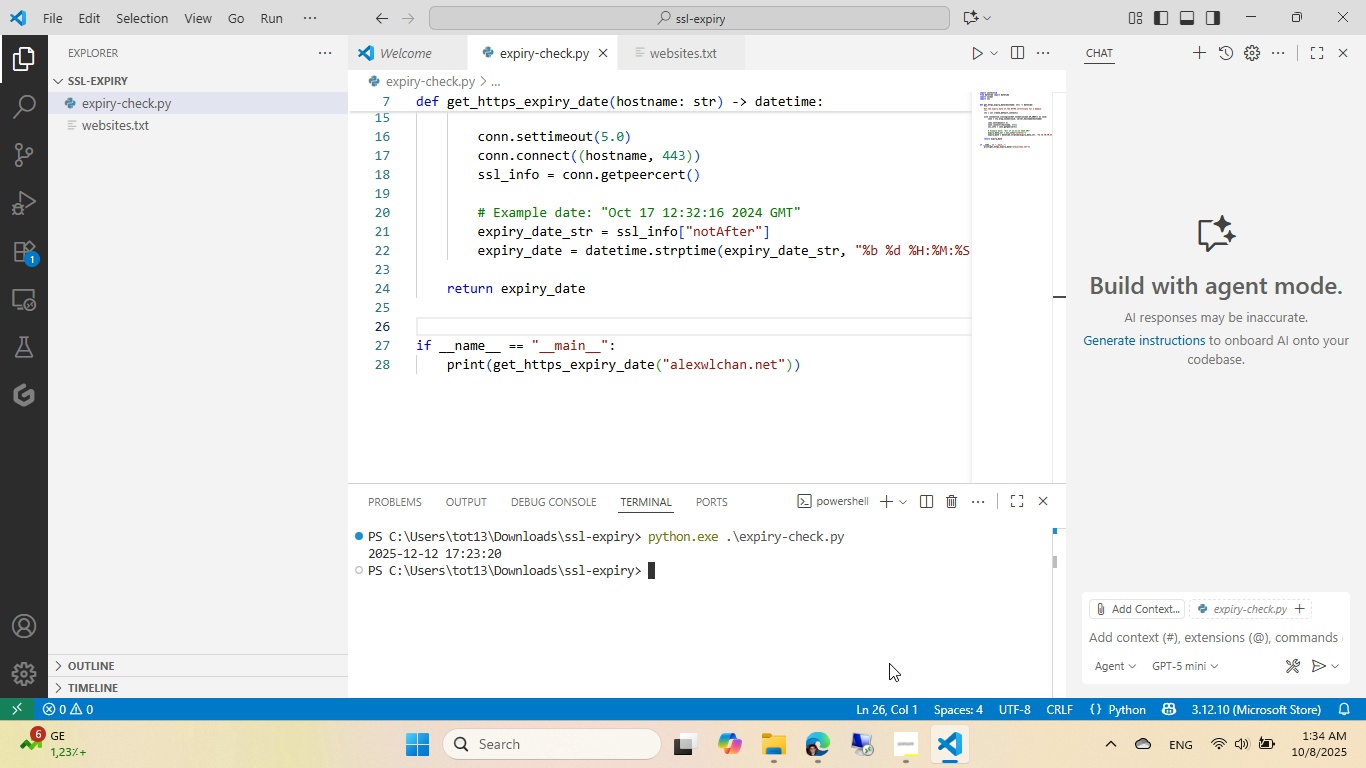 
mouse_move([871, 629])
 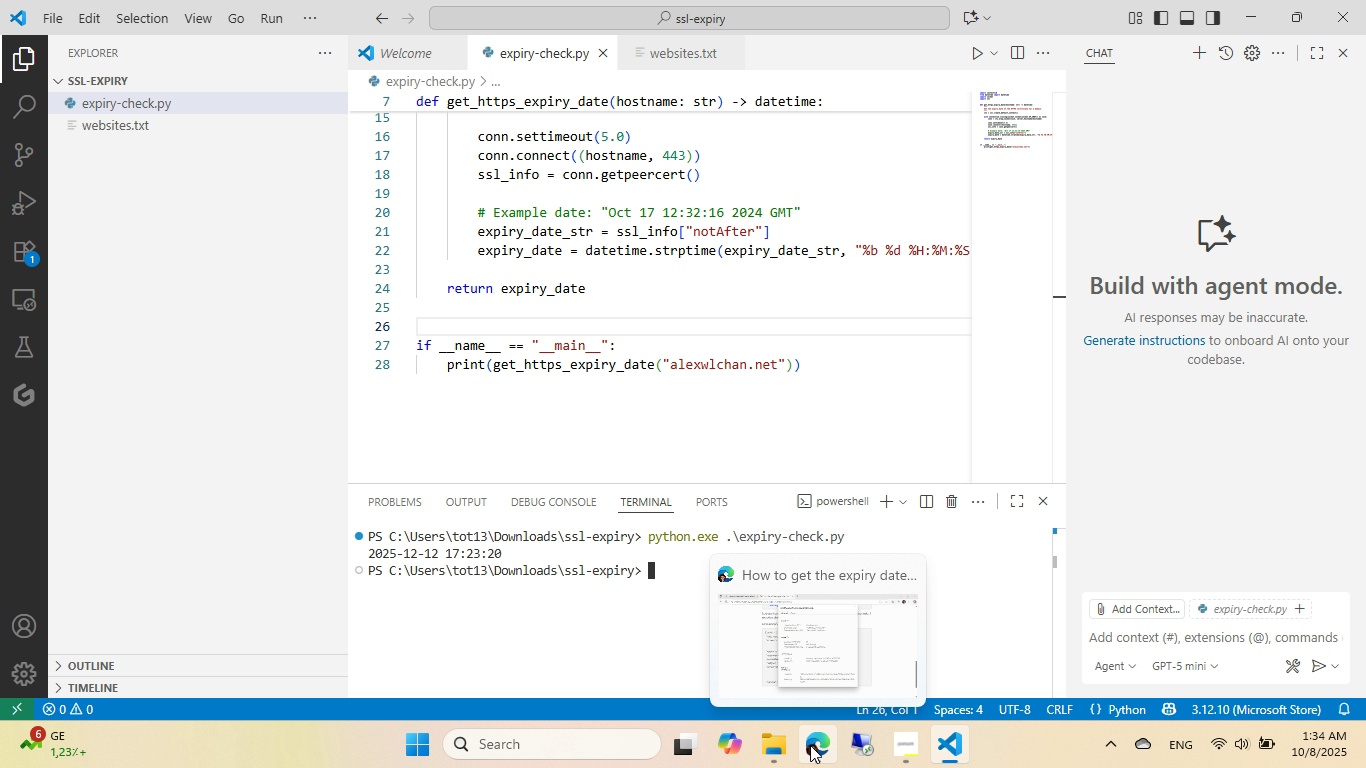 
left_click([810, 745])
 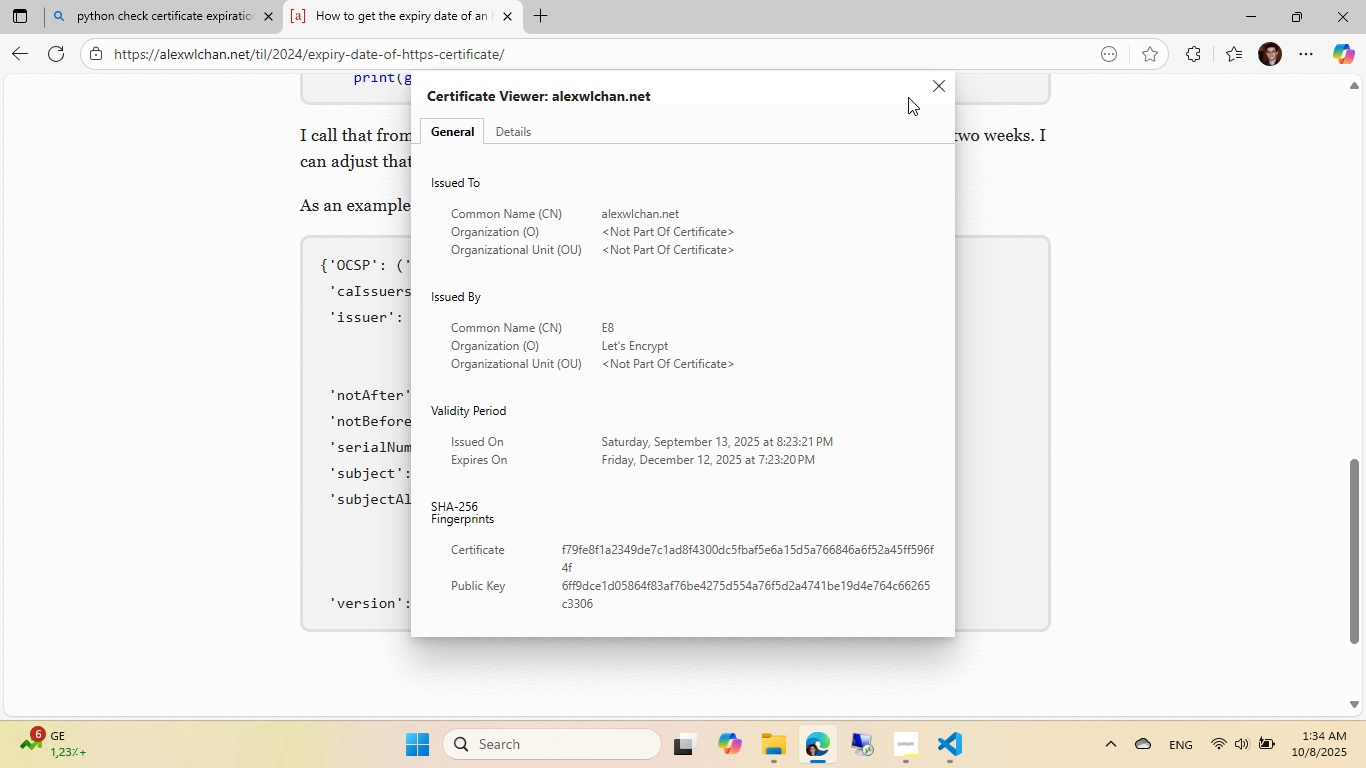 
left_click([946, 83])
 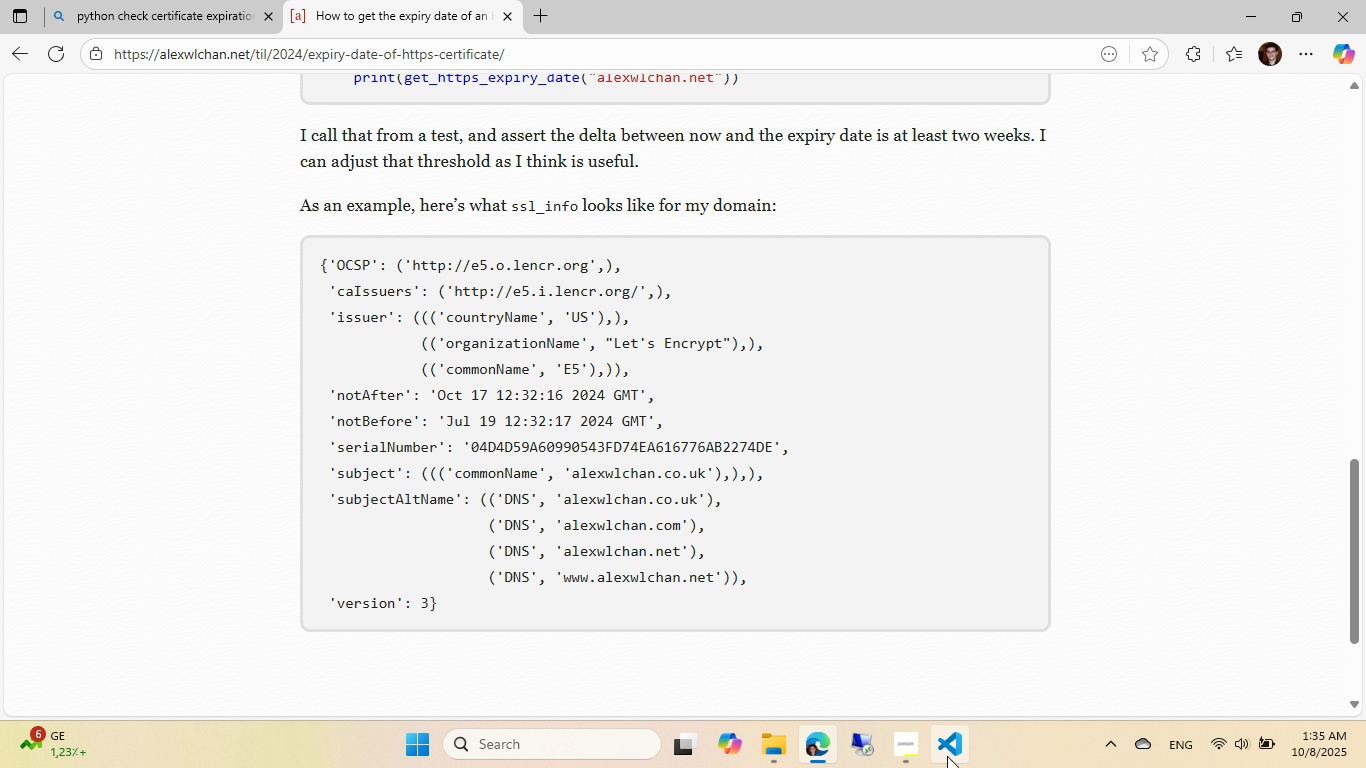 
left_click([947, 756])
 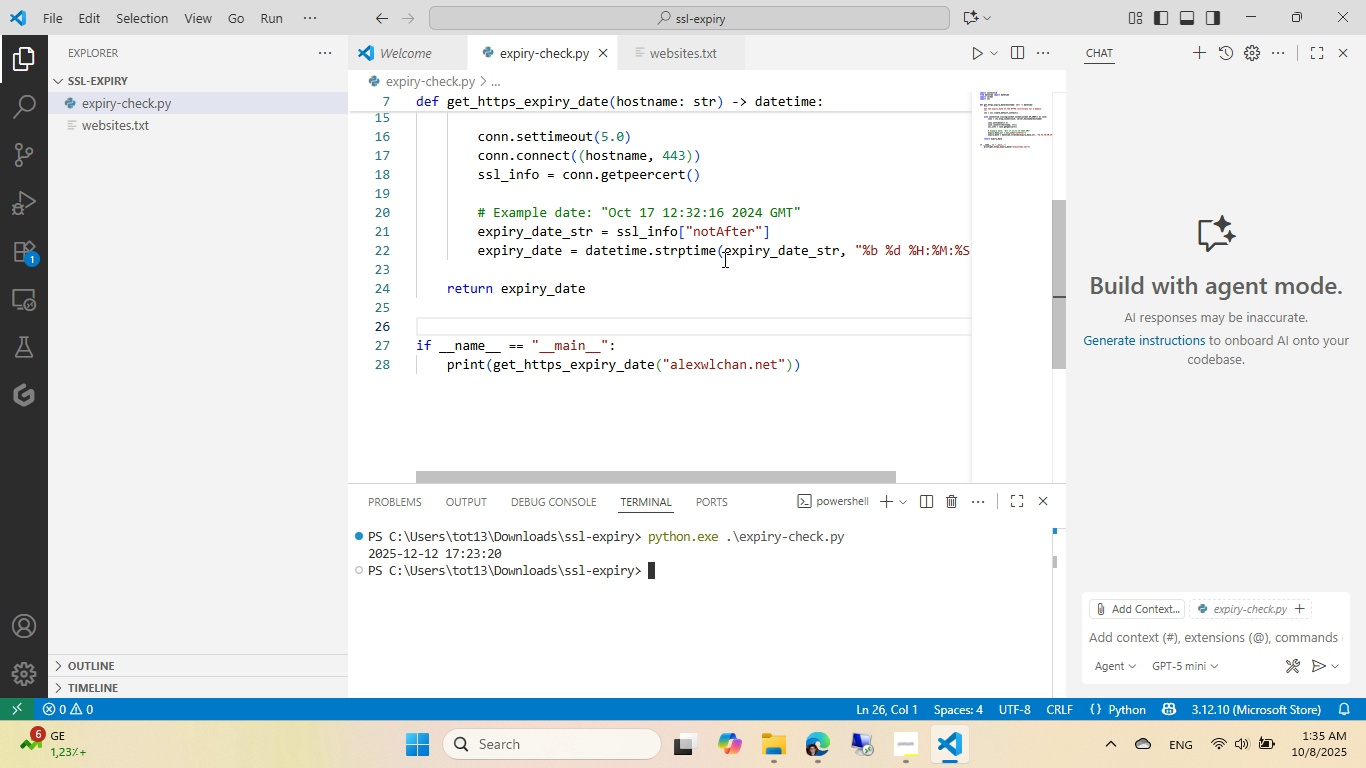 
mouse_move([709, 311])
 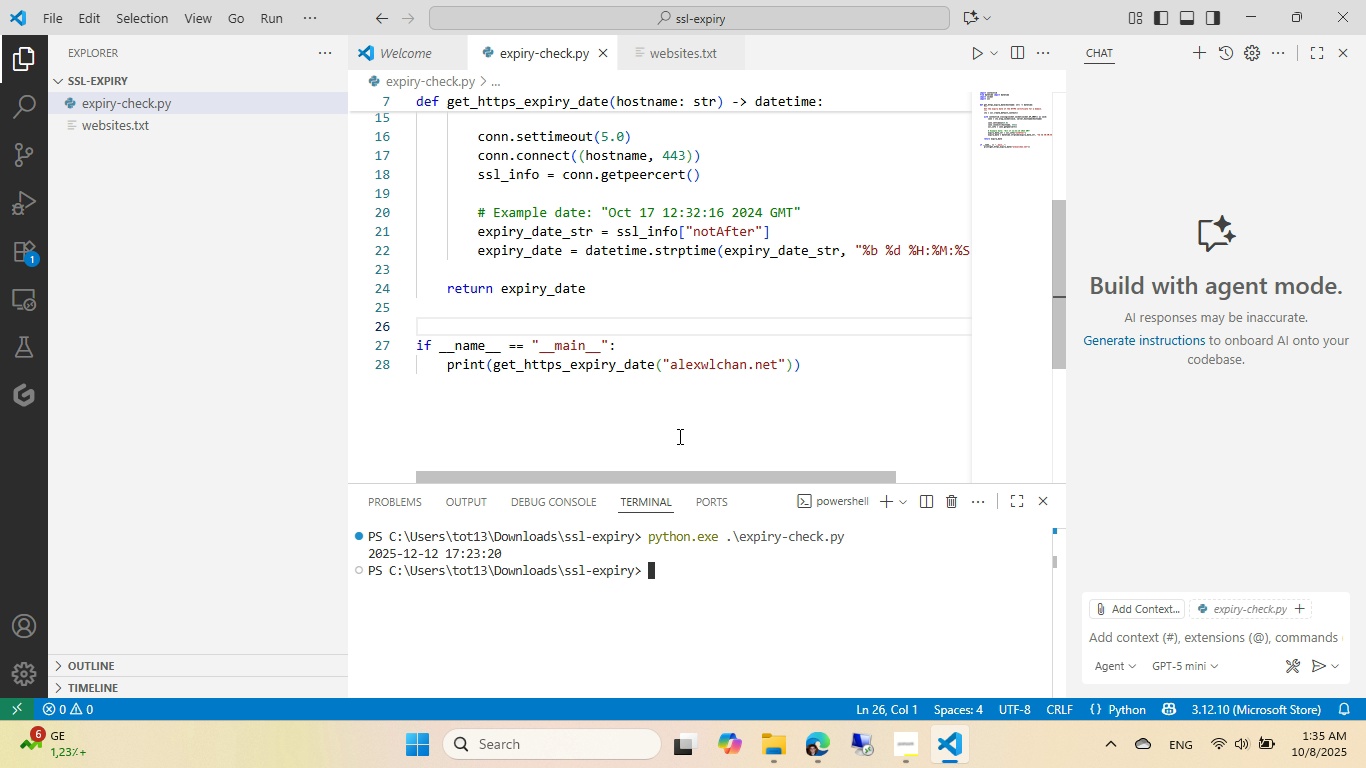 
mouse_move([657, 380])
 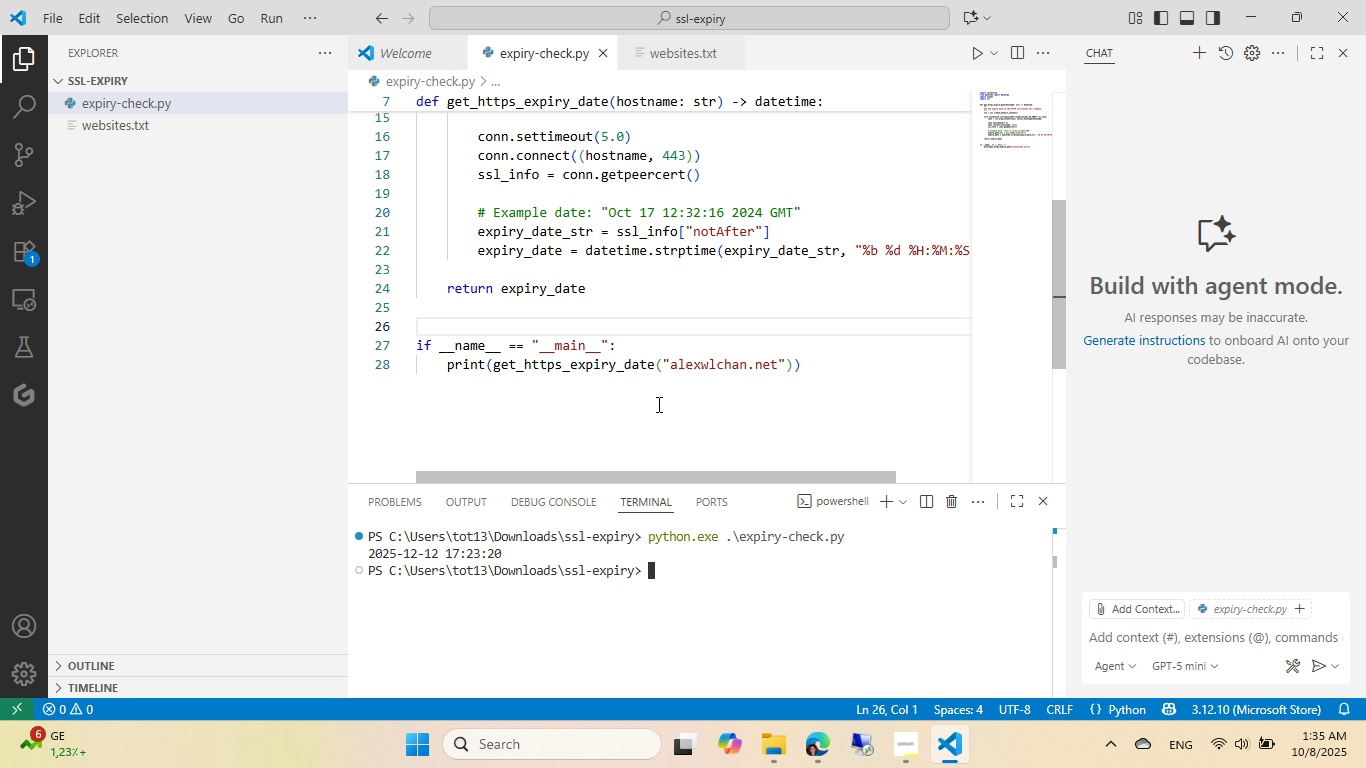 
left_click([657, 404])
 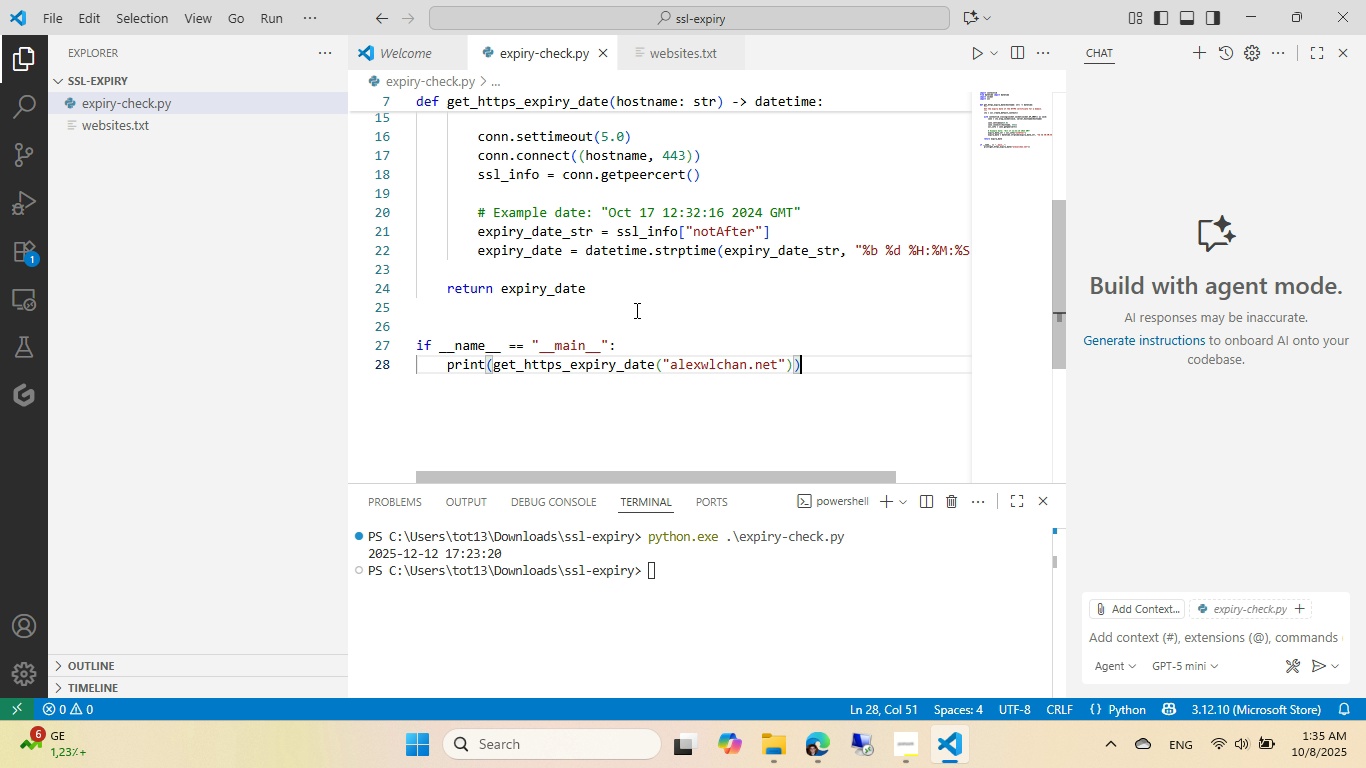 
scroll: coordinate [635, 310], scroll_direction: up, amount: 1.0
 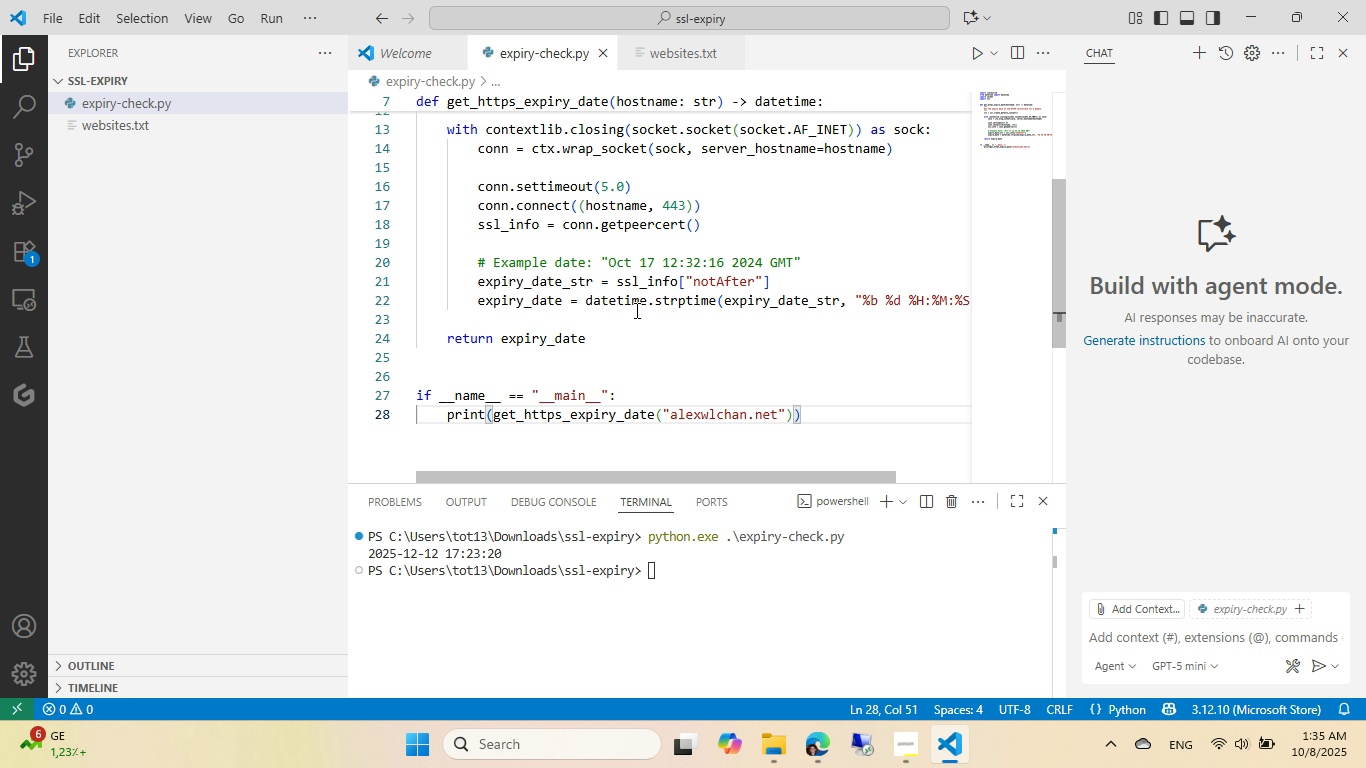 
scroll: coordinate [635, 310], scroll_direction: down, amount: 1.0
 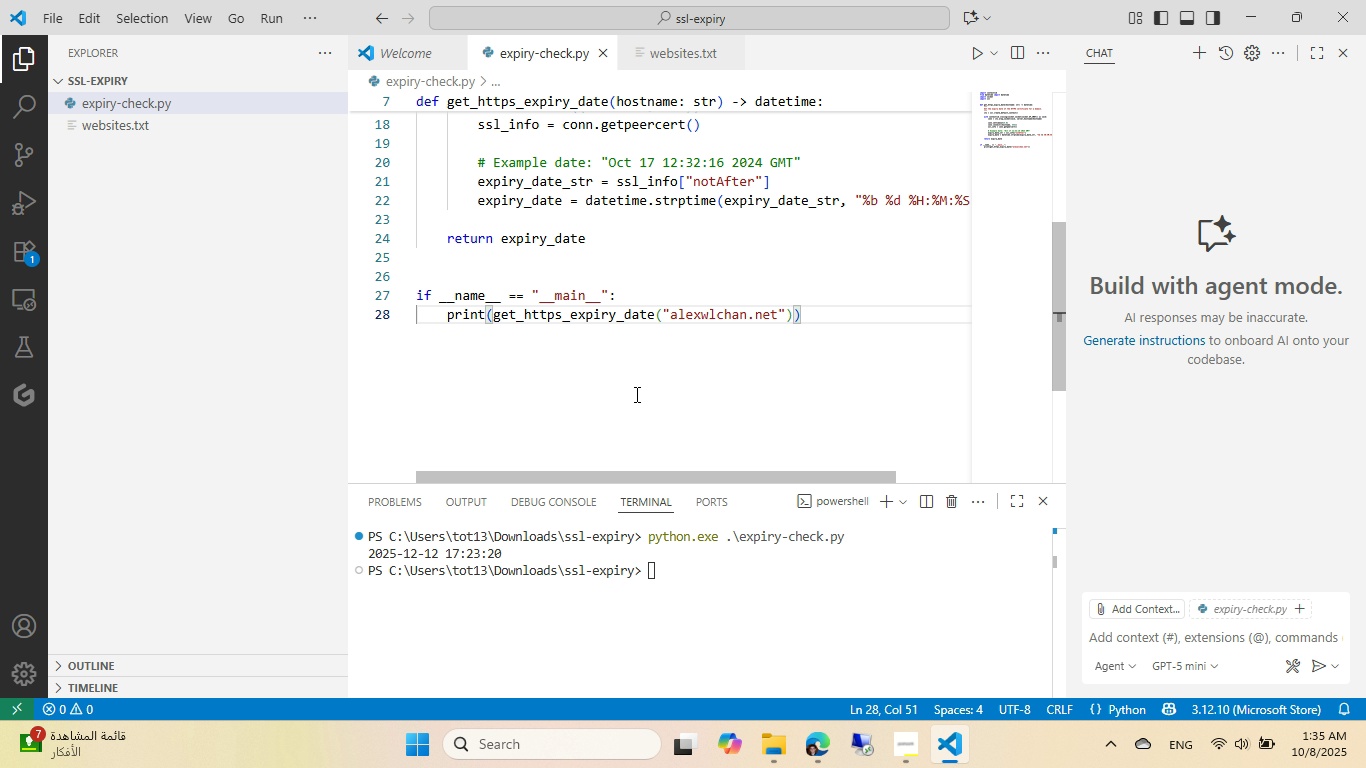 
left_click([635, 394])
 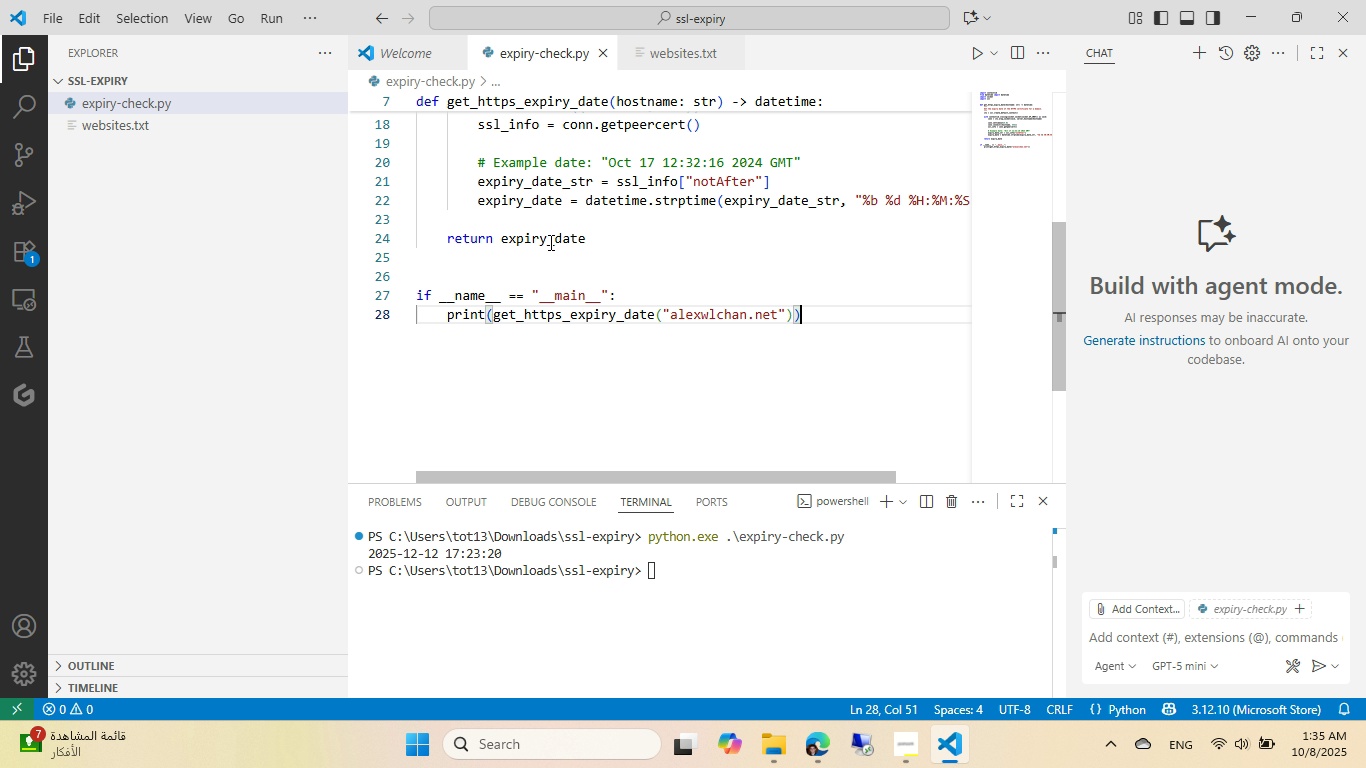 
wait(5.43)
 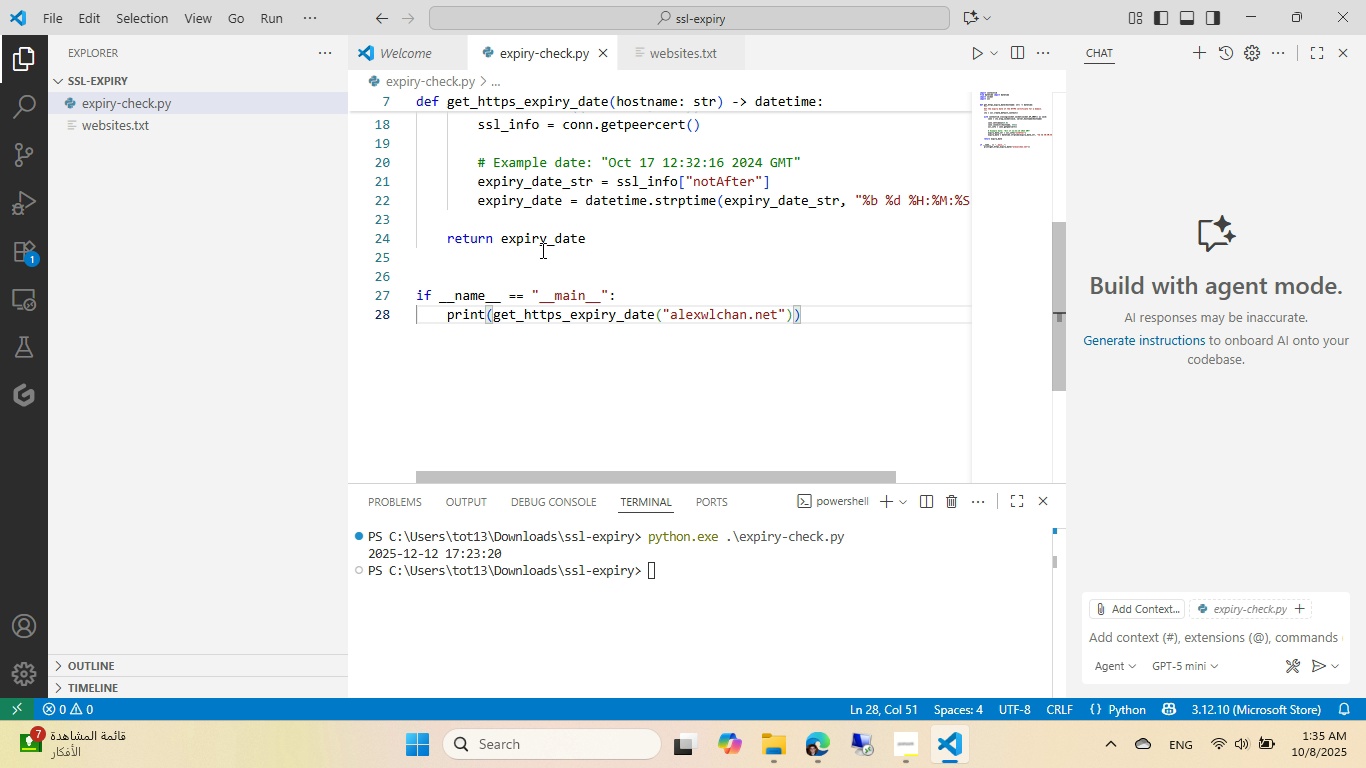 
left_click([645, 299])
 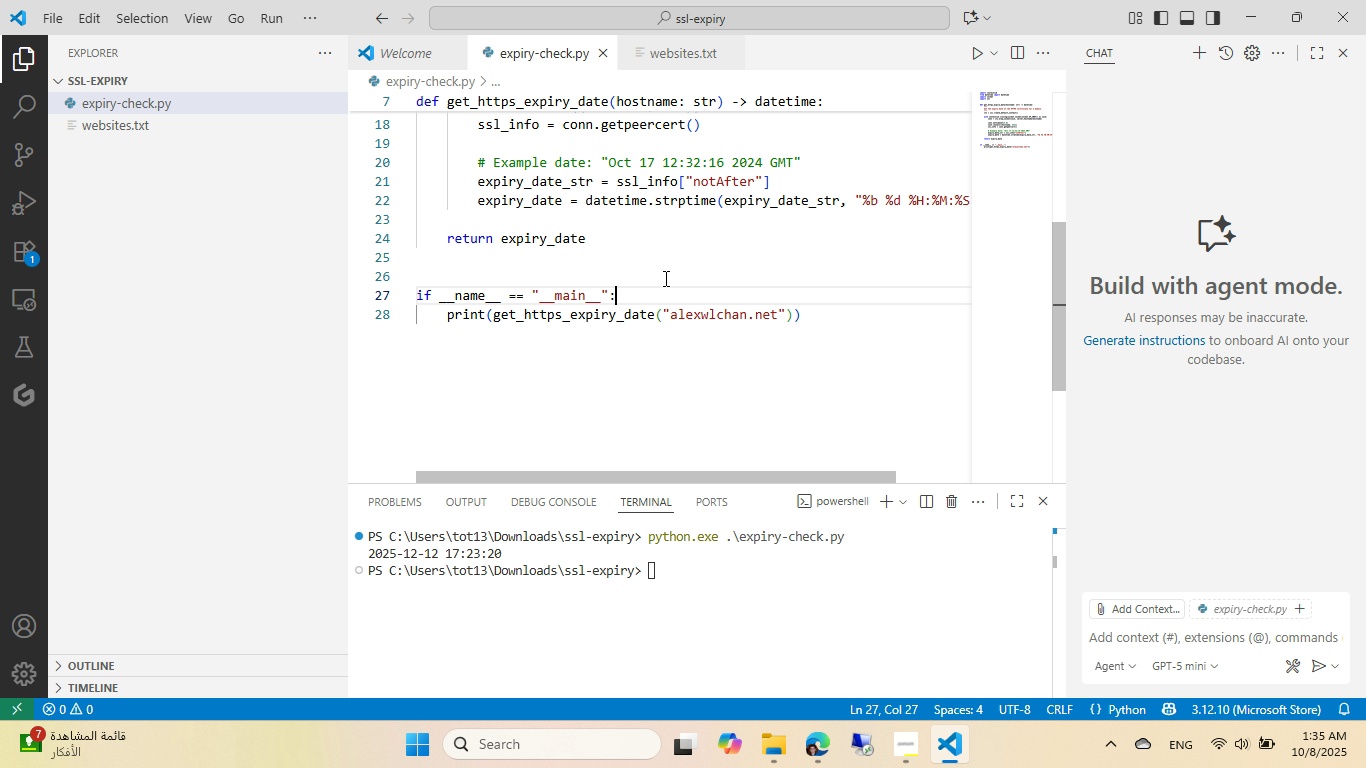 
key(NumpadEnter)
 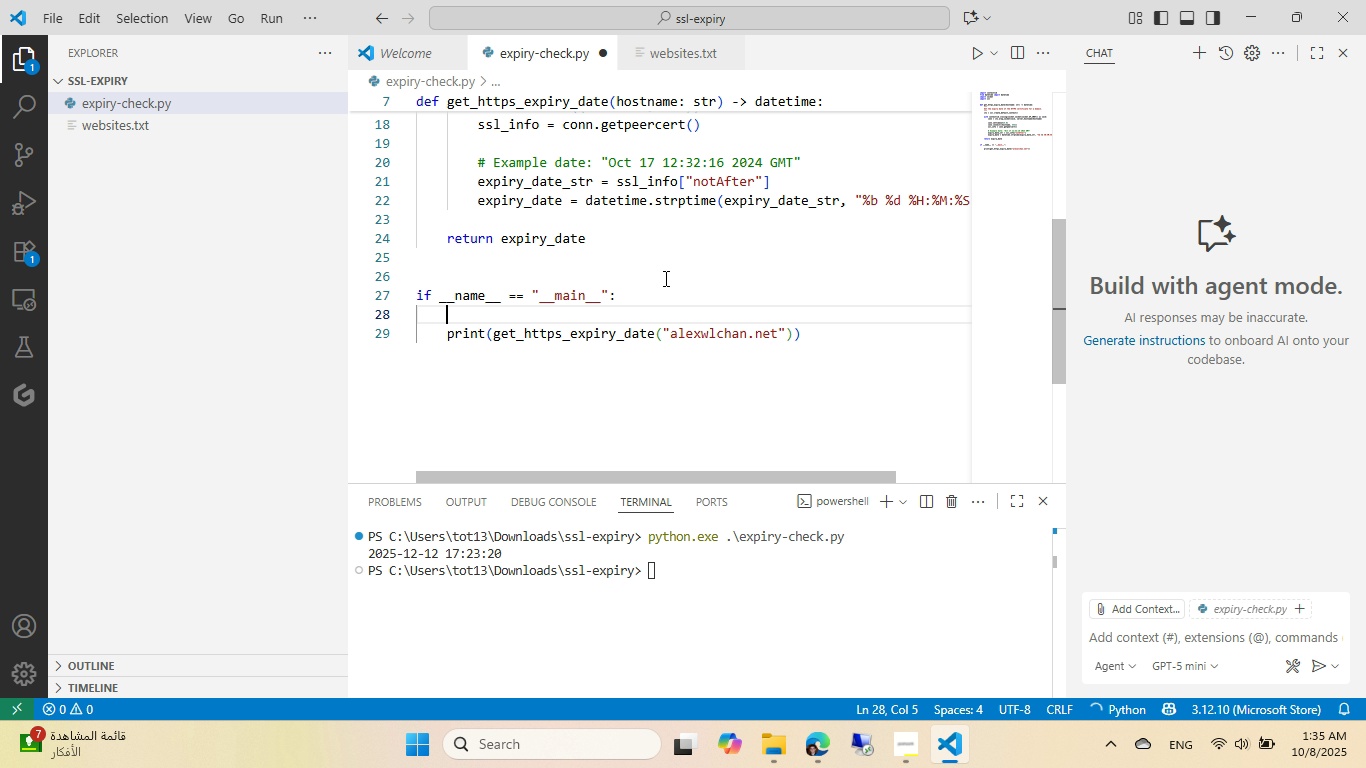 
type(with()
 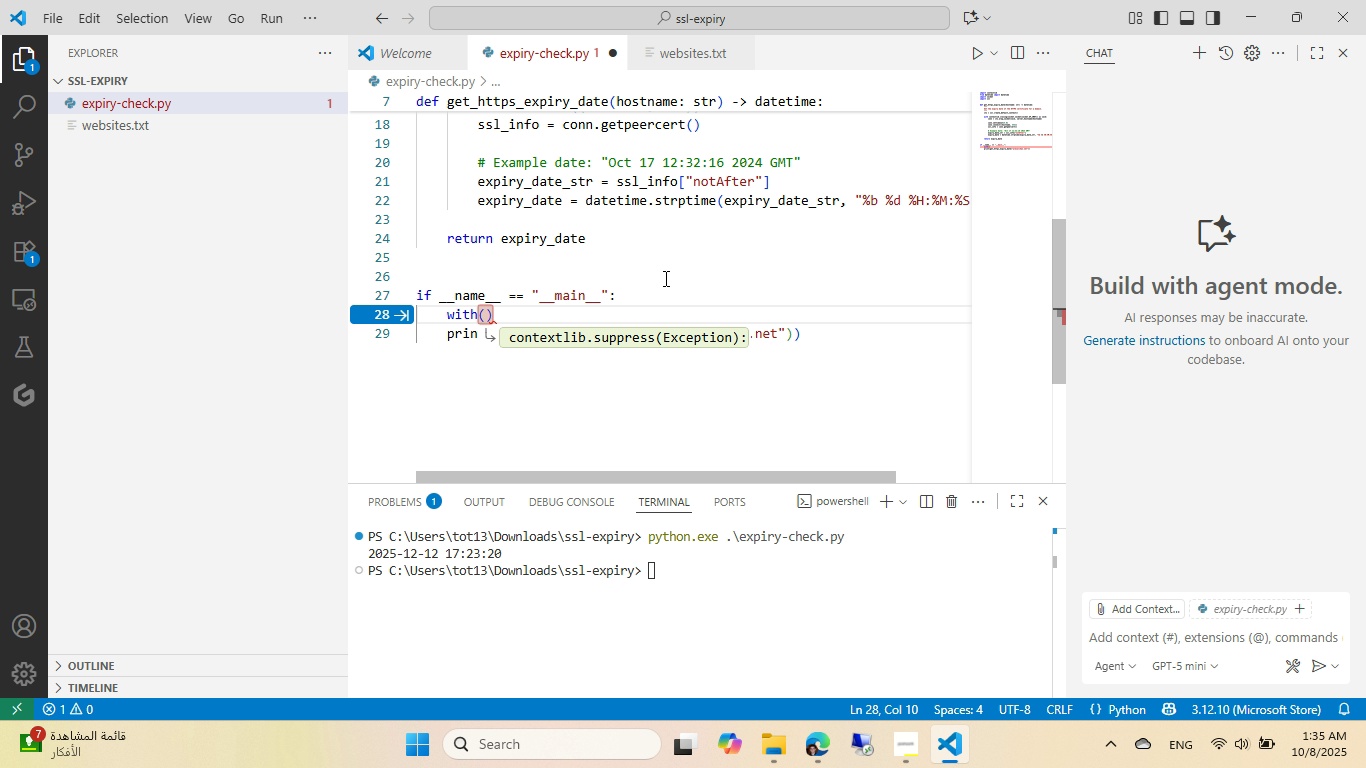 
type(open)